 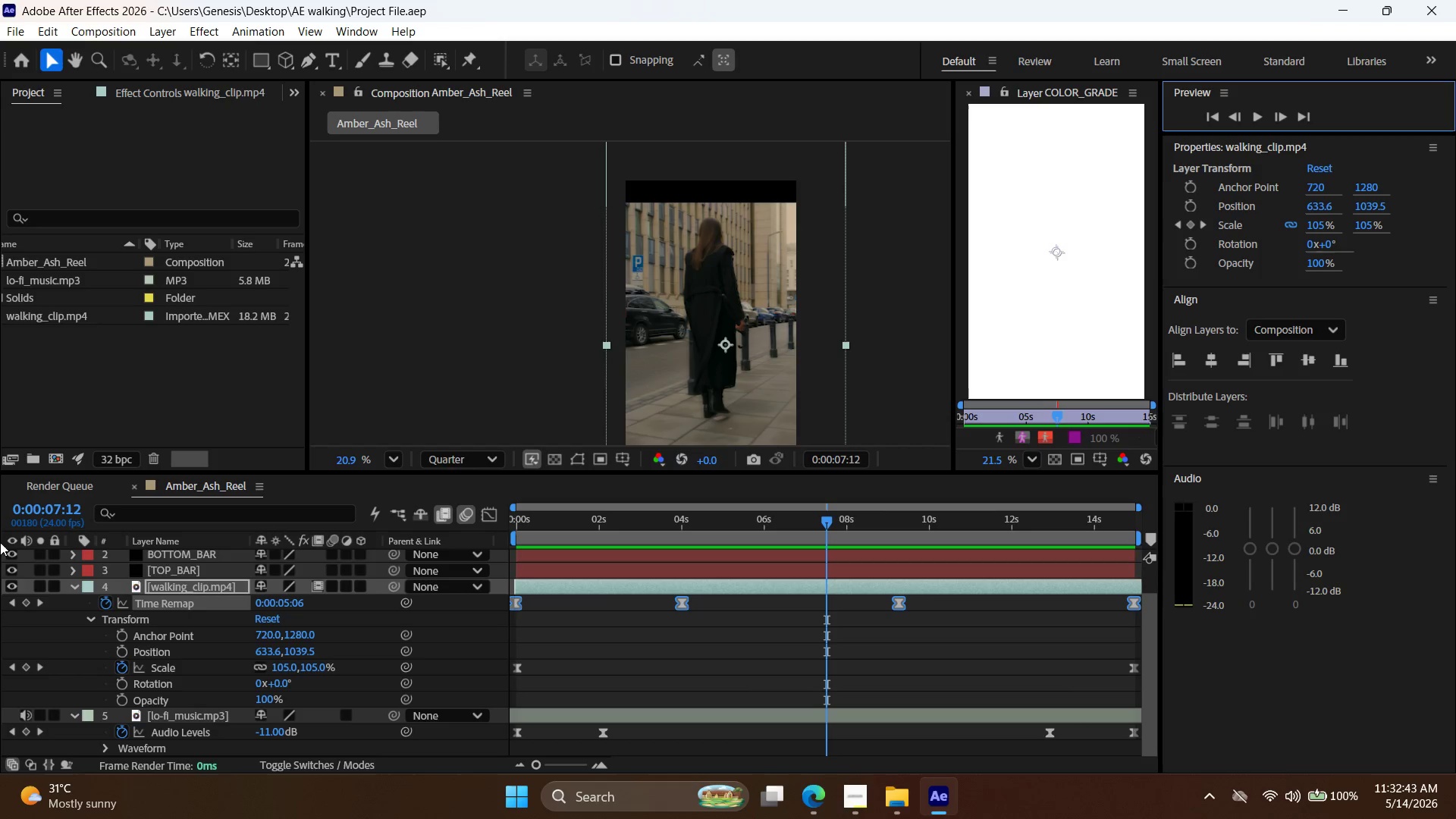 
key(Meta+Shift+S)
 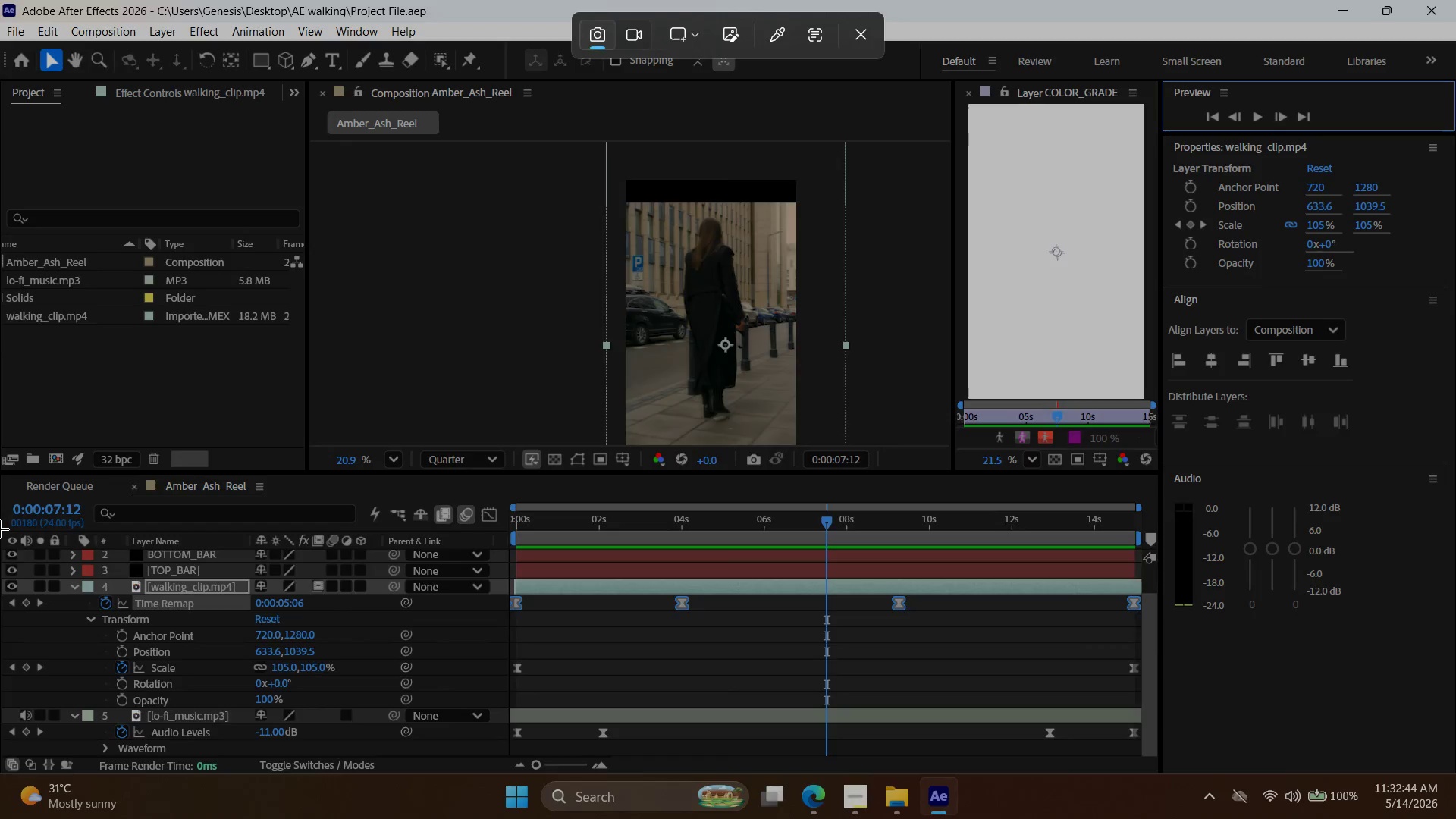 
left_click_drag(start_coordinate=[0, 529], to_coordinate=[1154, 777])
 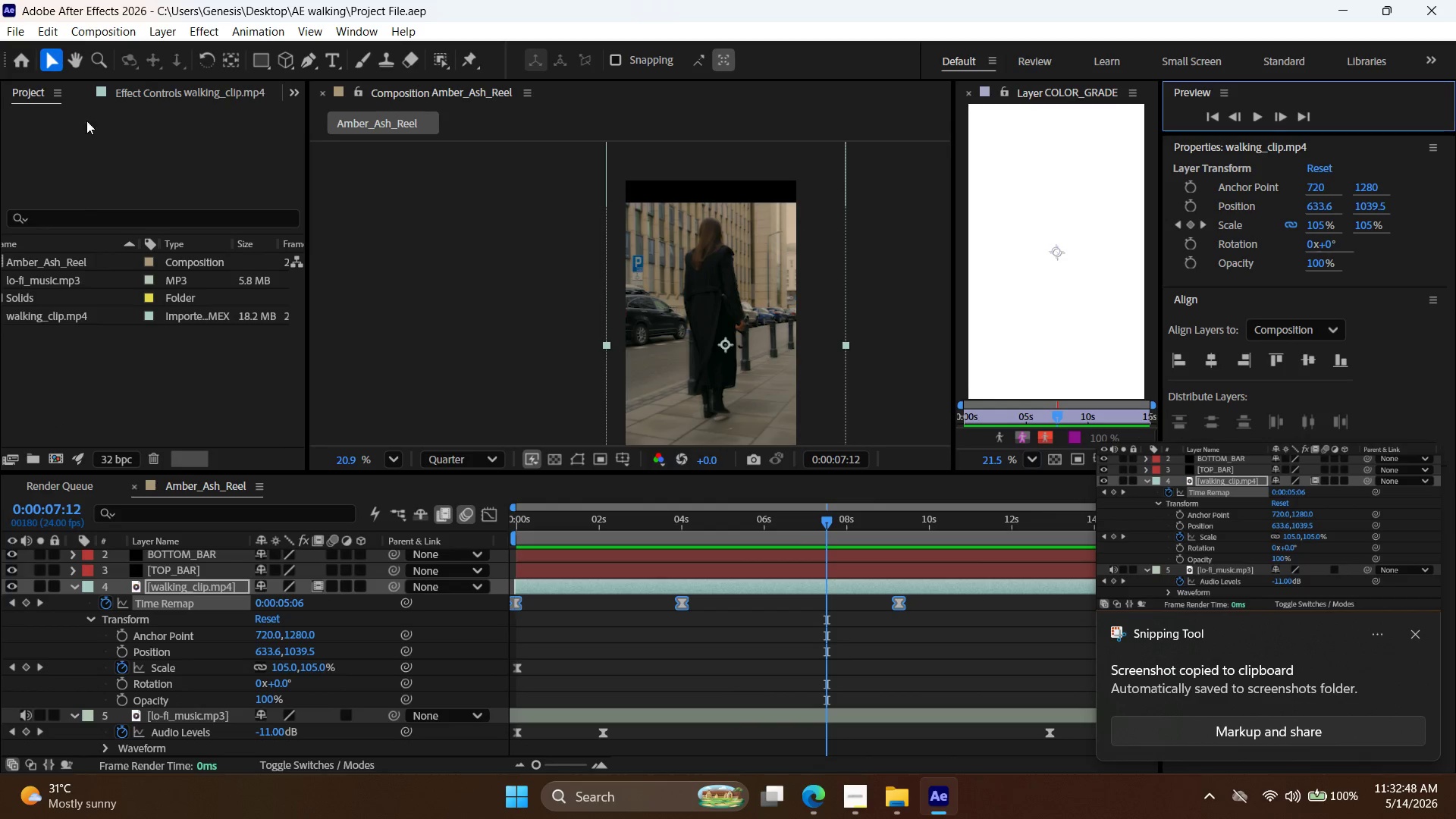 
left_click([111, 91])
 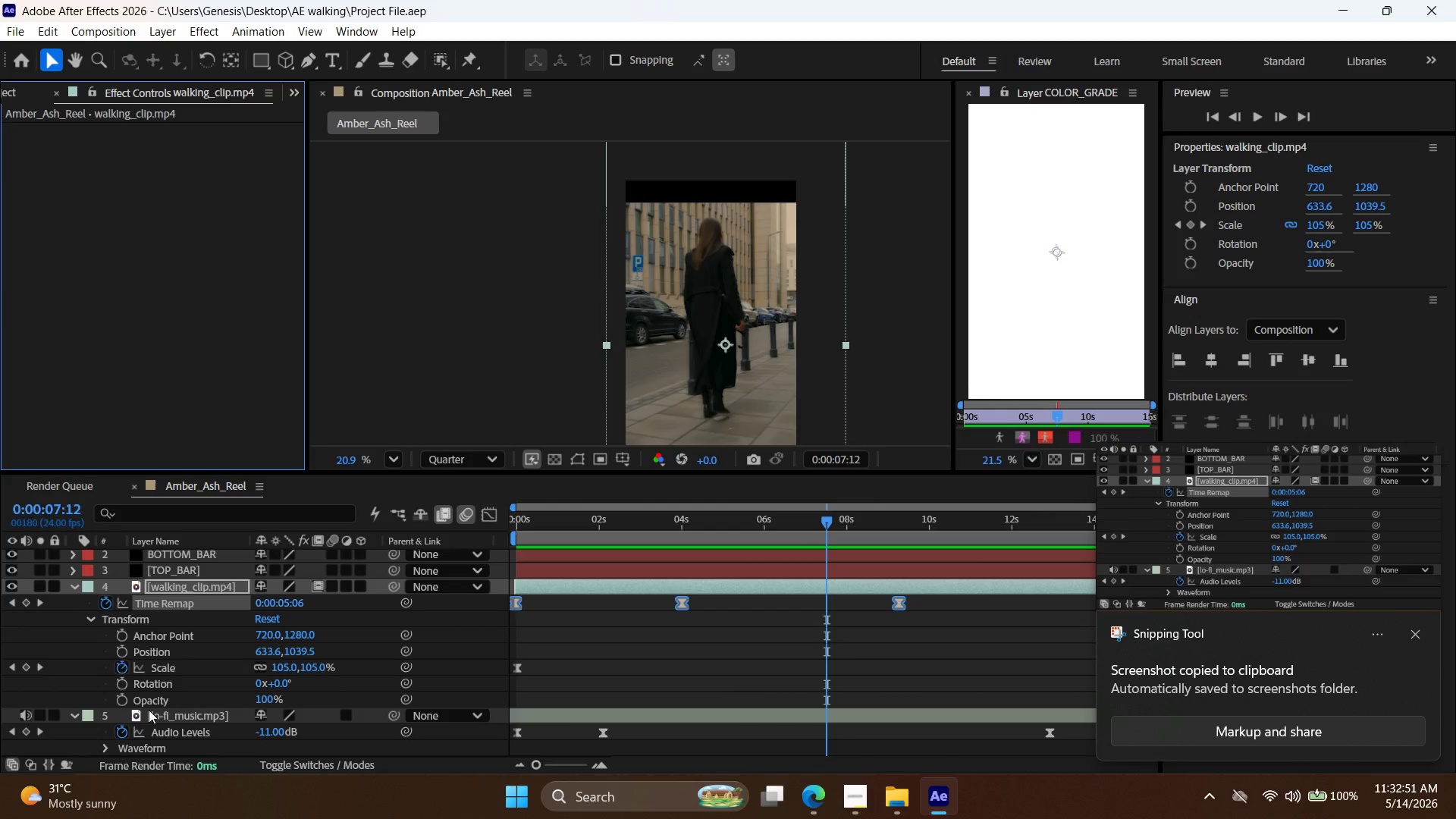 
left_click([167, 588])
 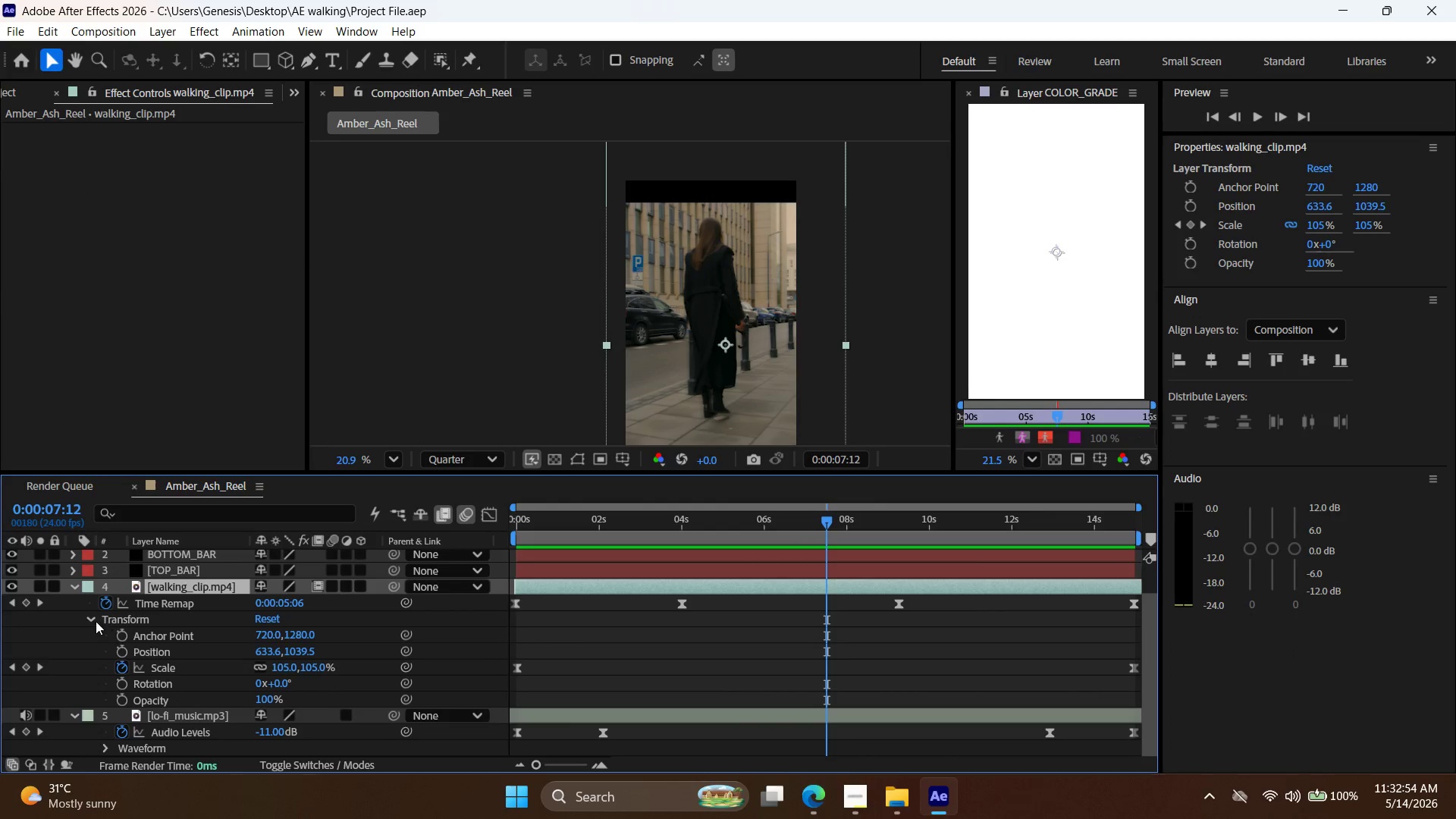 
scroll: coordinate [100, 641], scroll_direction: down, amount: 2.0
 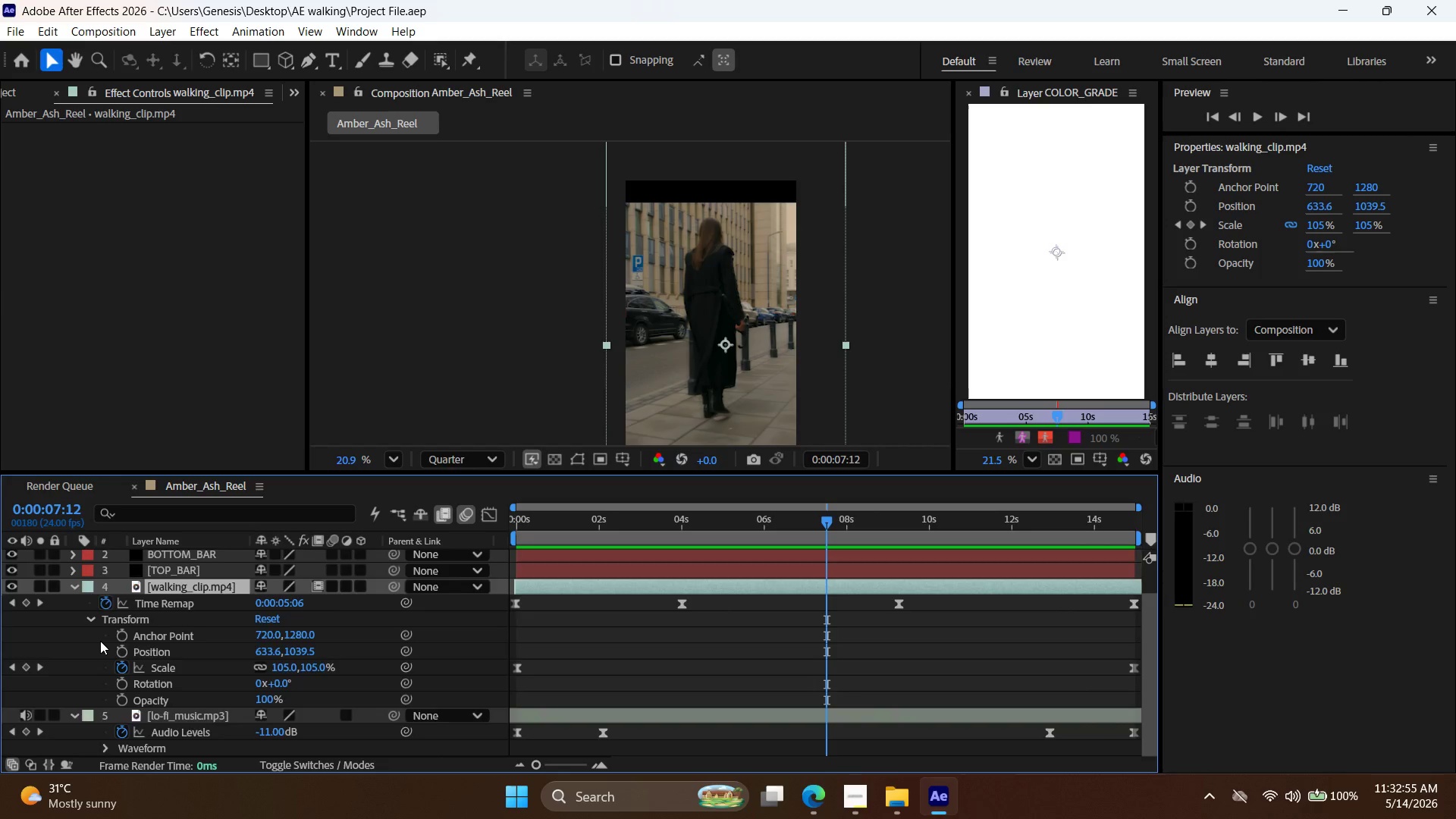 
scroll: coordinate [104, 643], scroll_direction: up, amount: 2.0
 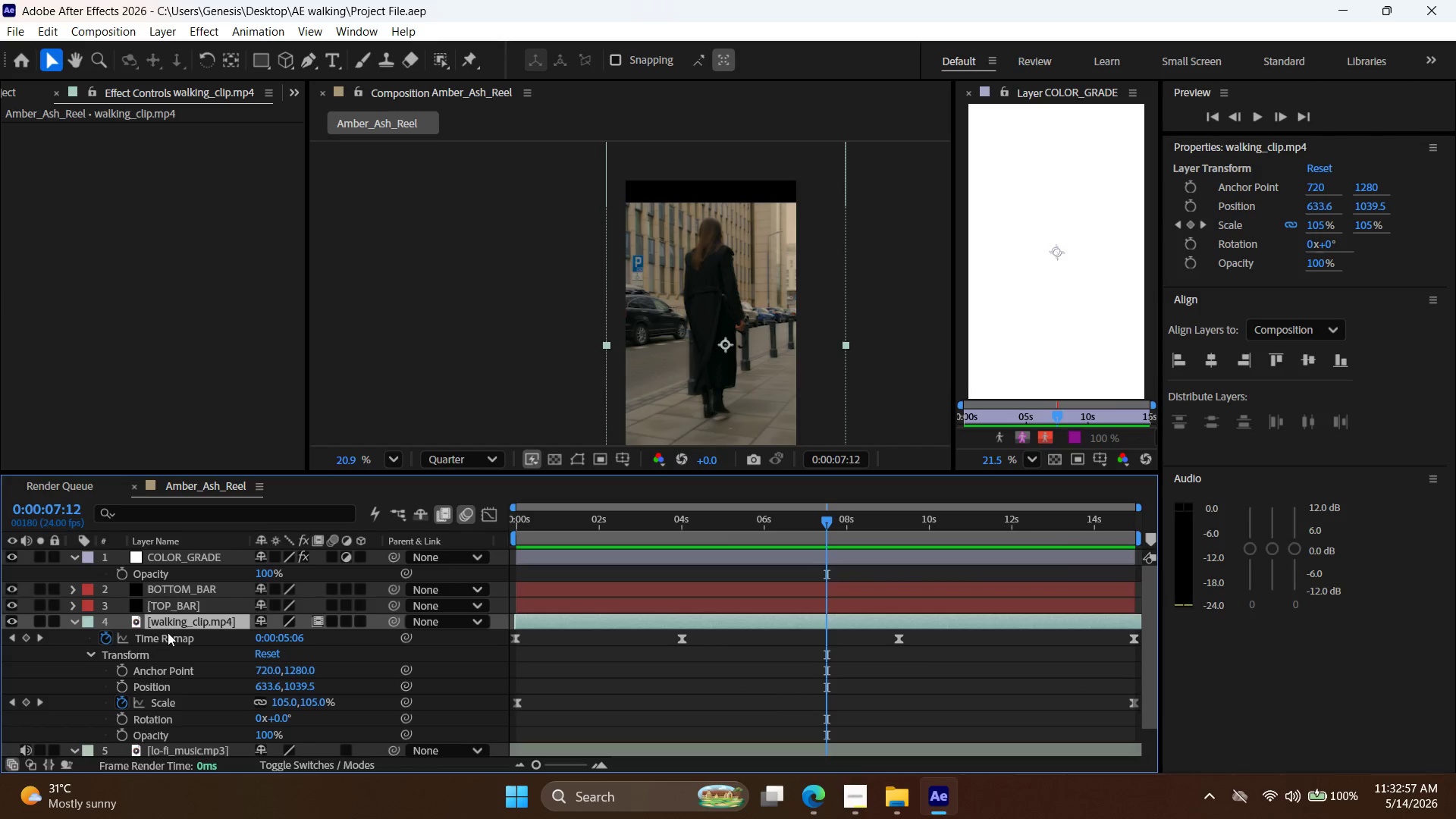 
scroll: coordinate [221, 616], scroll_direction: down, amount: 4.0
 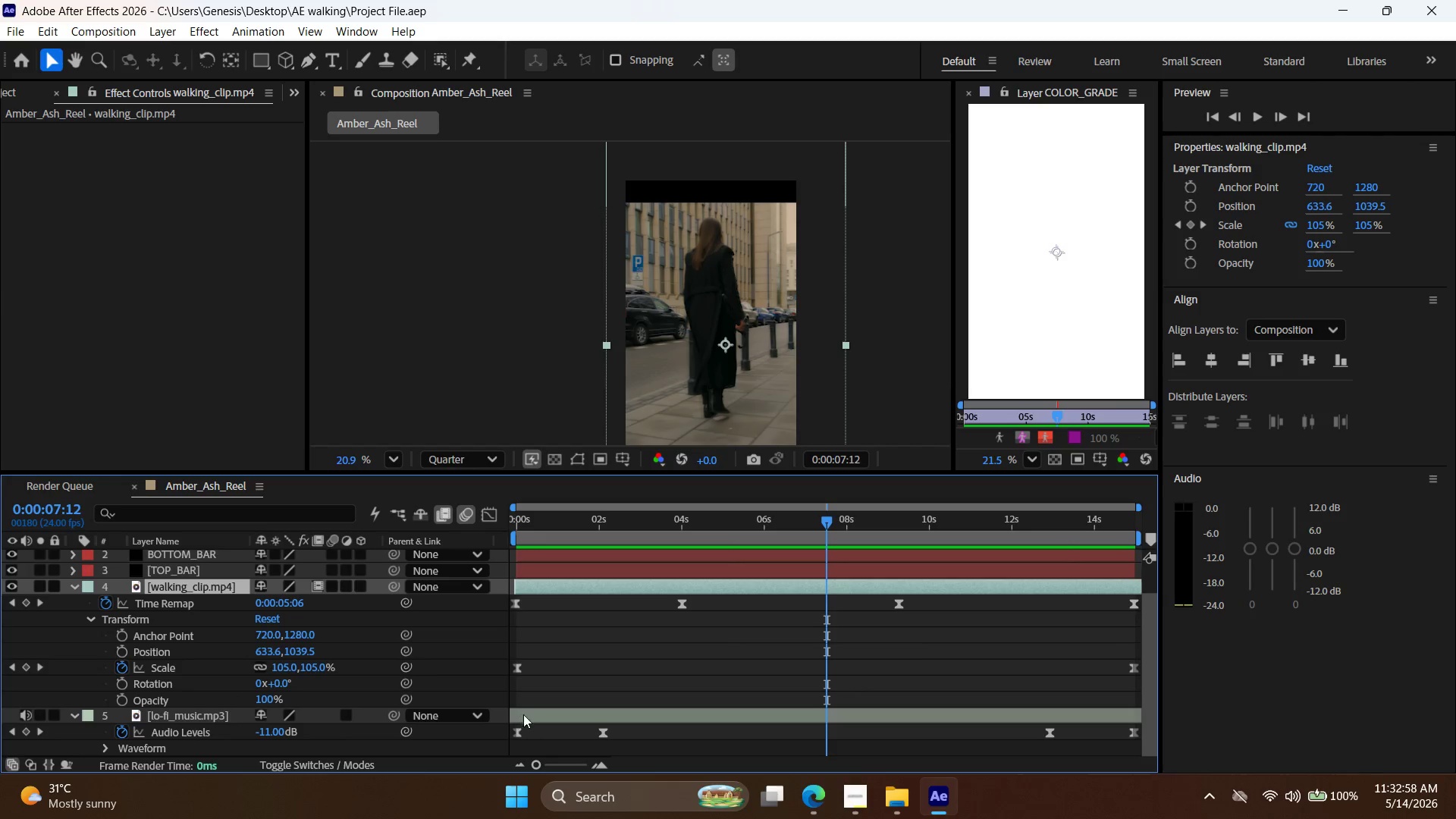 
left_click([531, 716])
 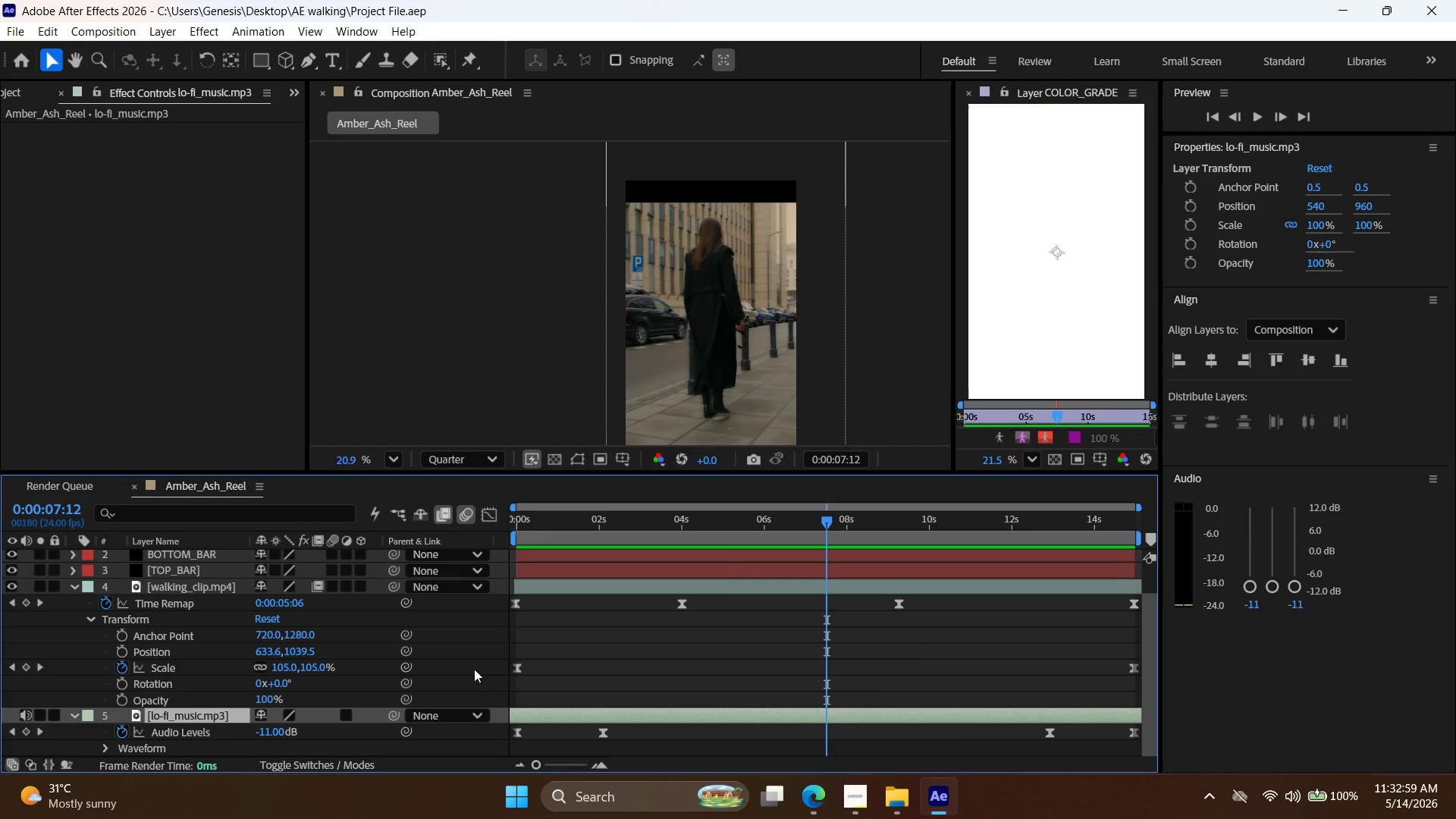 
scroll: coordinate [406, 642], scroll_direction: up, amount: 2.0
 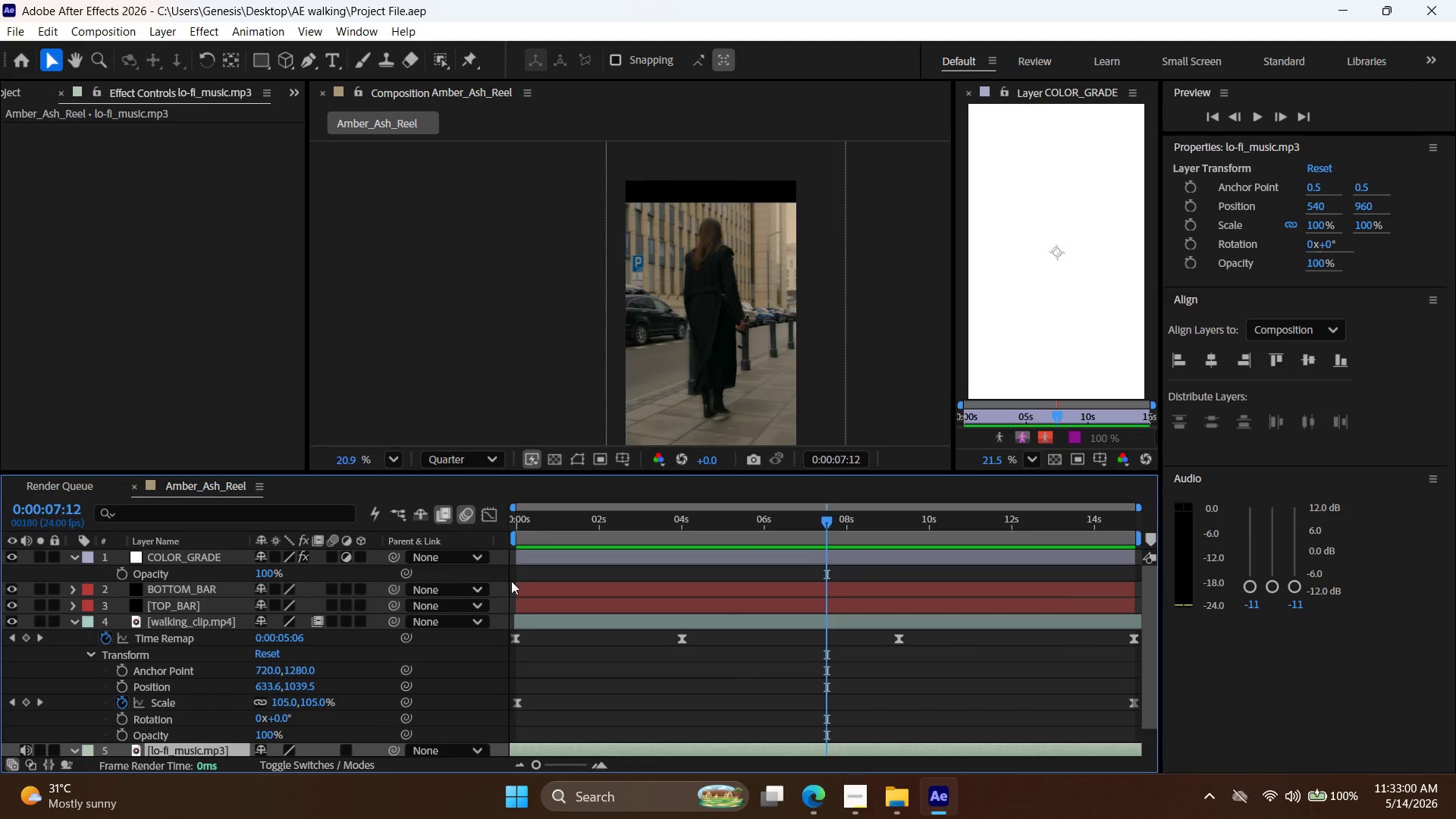 
left_click([544, 558])
 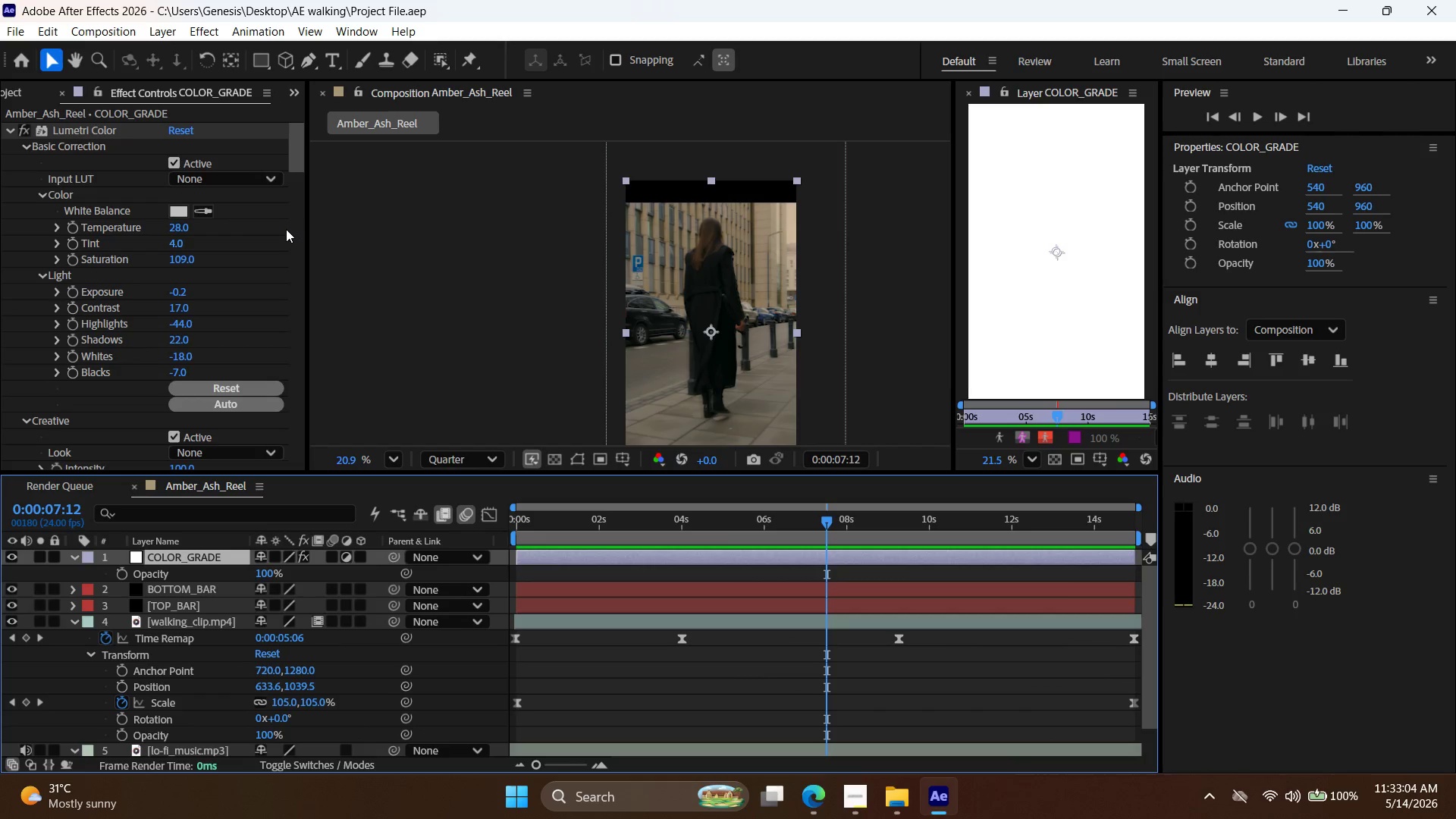 
left_click_drag(start_coordinate=[307, 231], to_coordinate=[570, 258])
 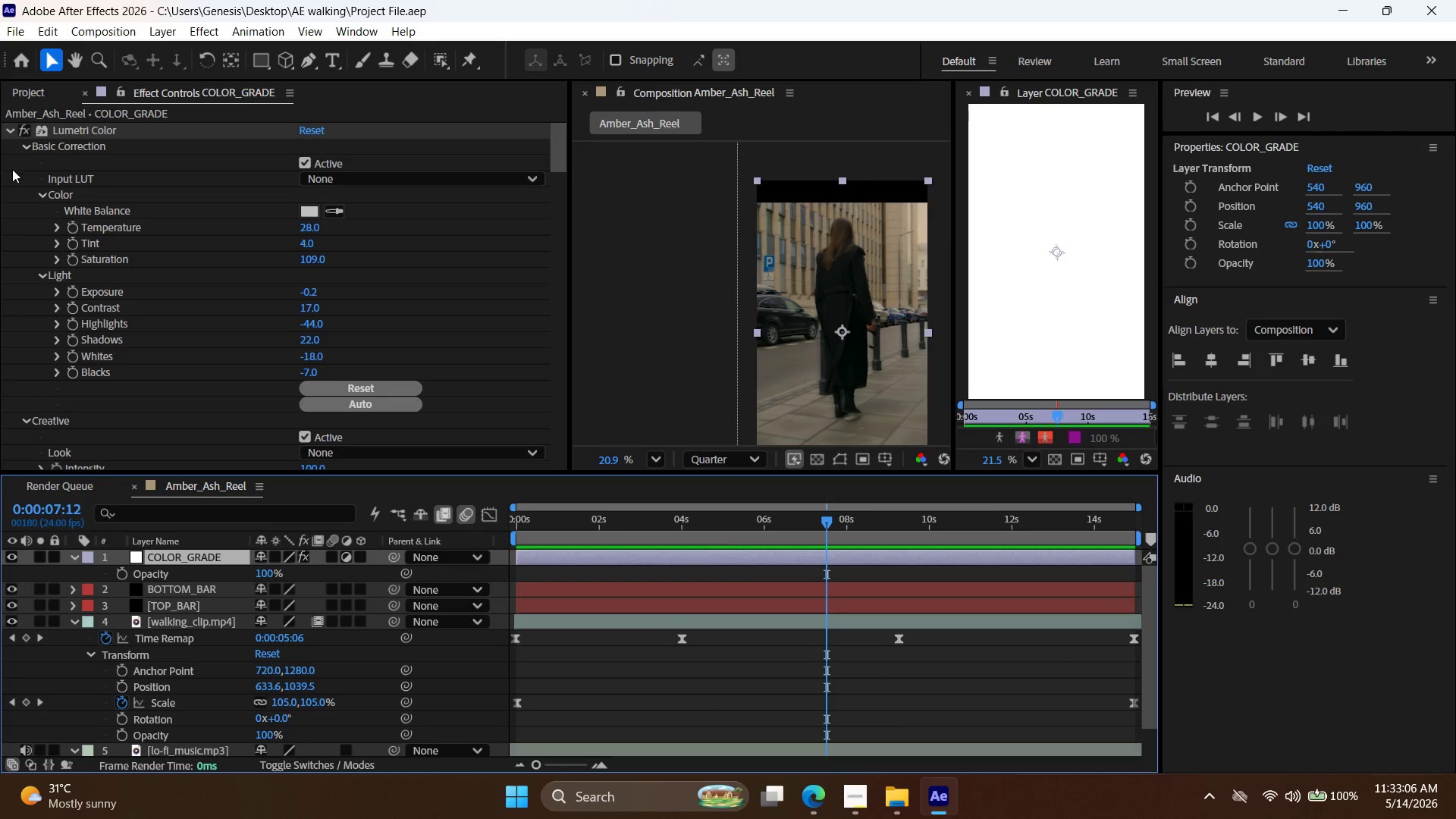 
scroll: coordinate [20, 177], scroll_direction: down, amount: 2.0
 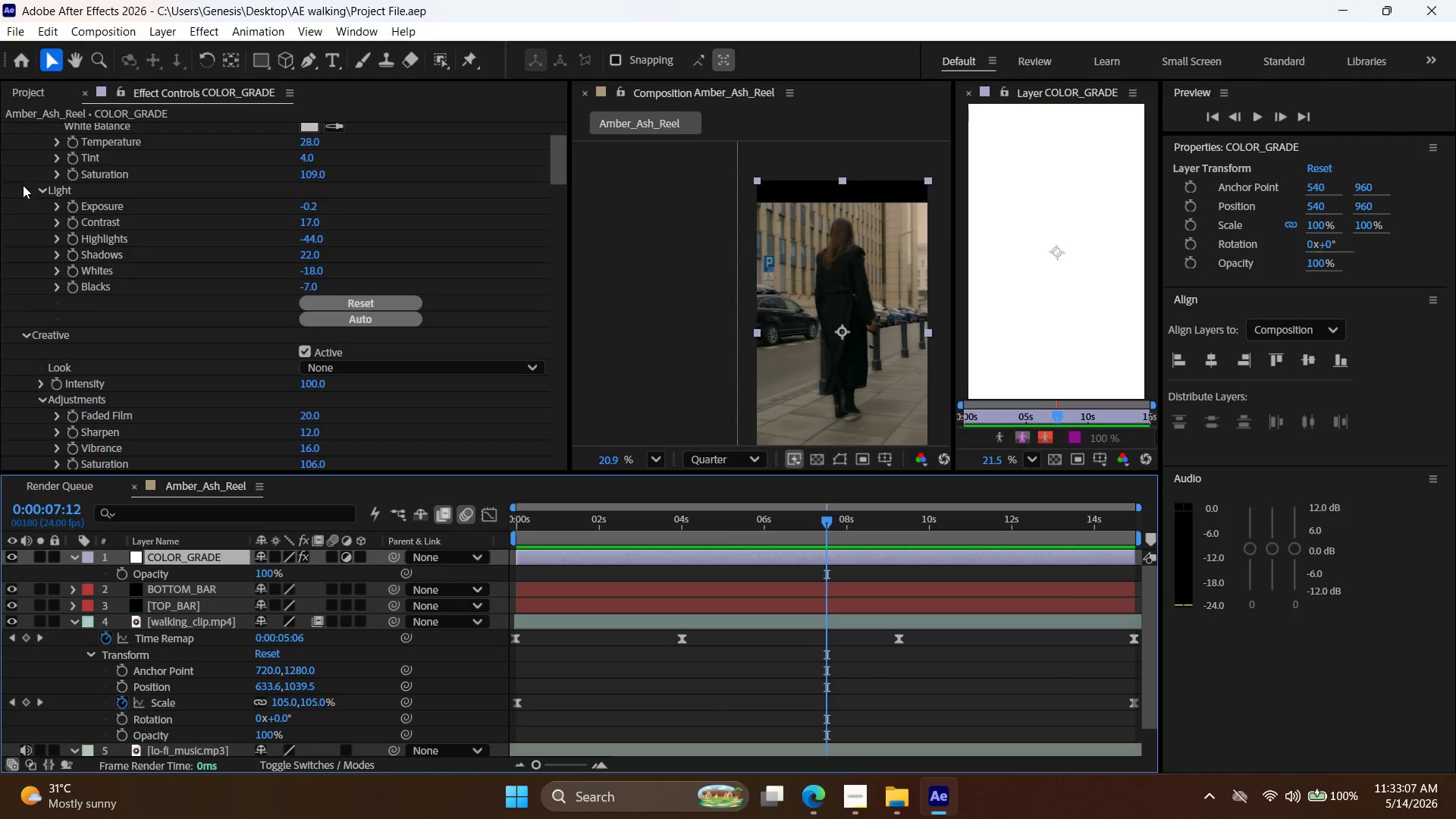 
scroll: coordinate [23, 186], scroll_direction: up, amount: 2.0
 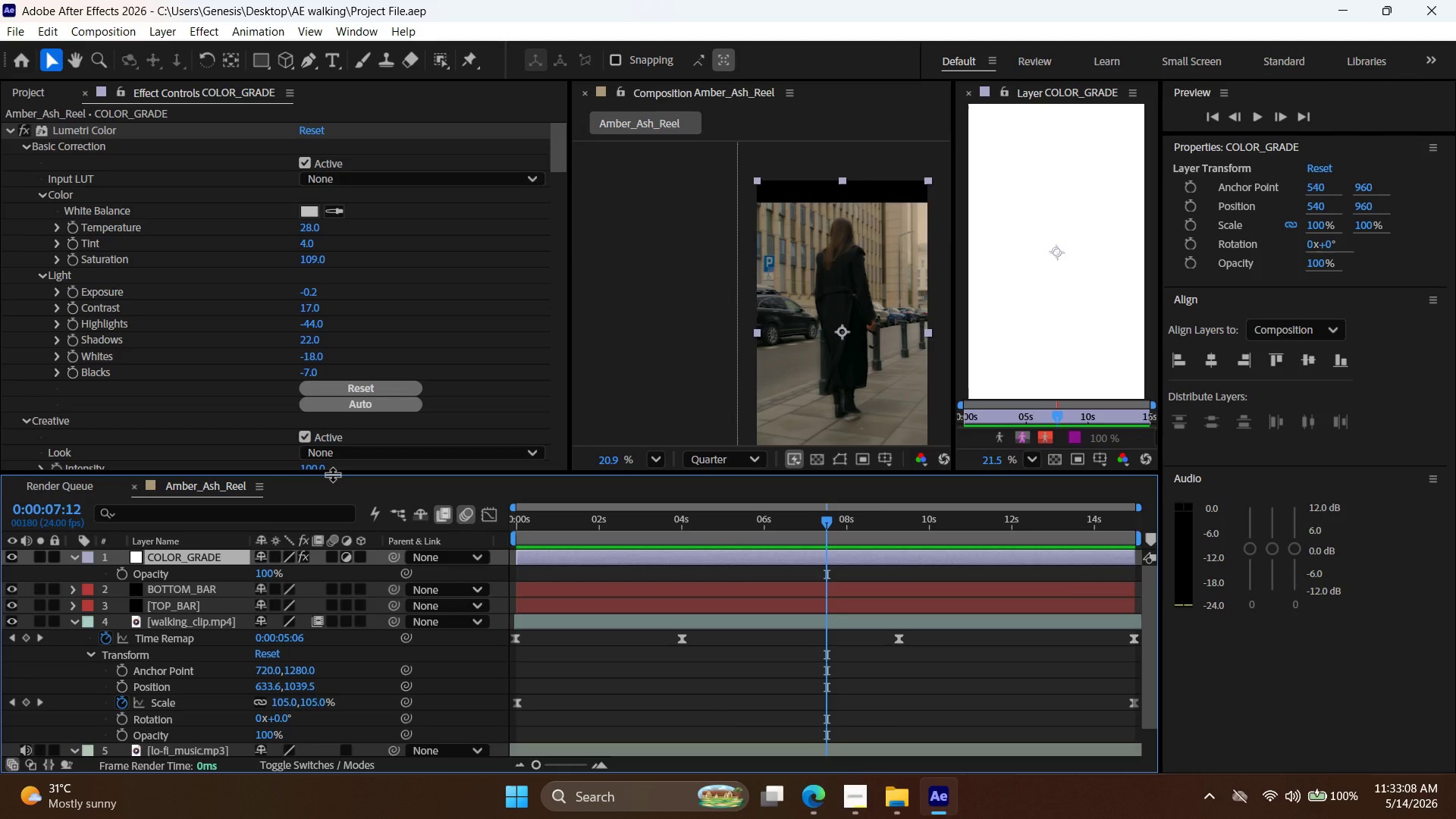 
left_click_drag(start_coordinate=[333, 478], to_coordinate=[383, 516])
 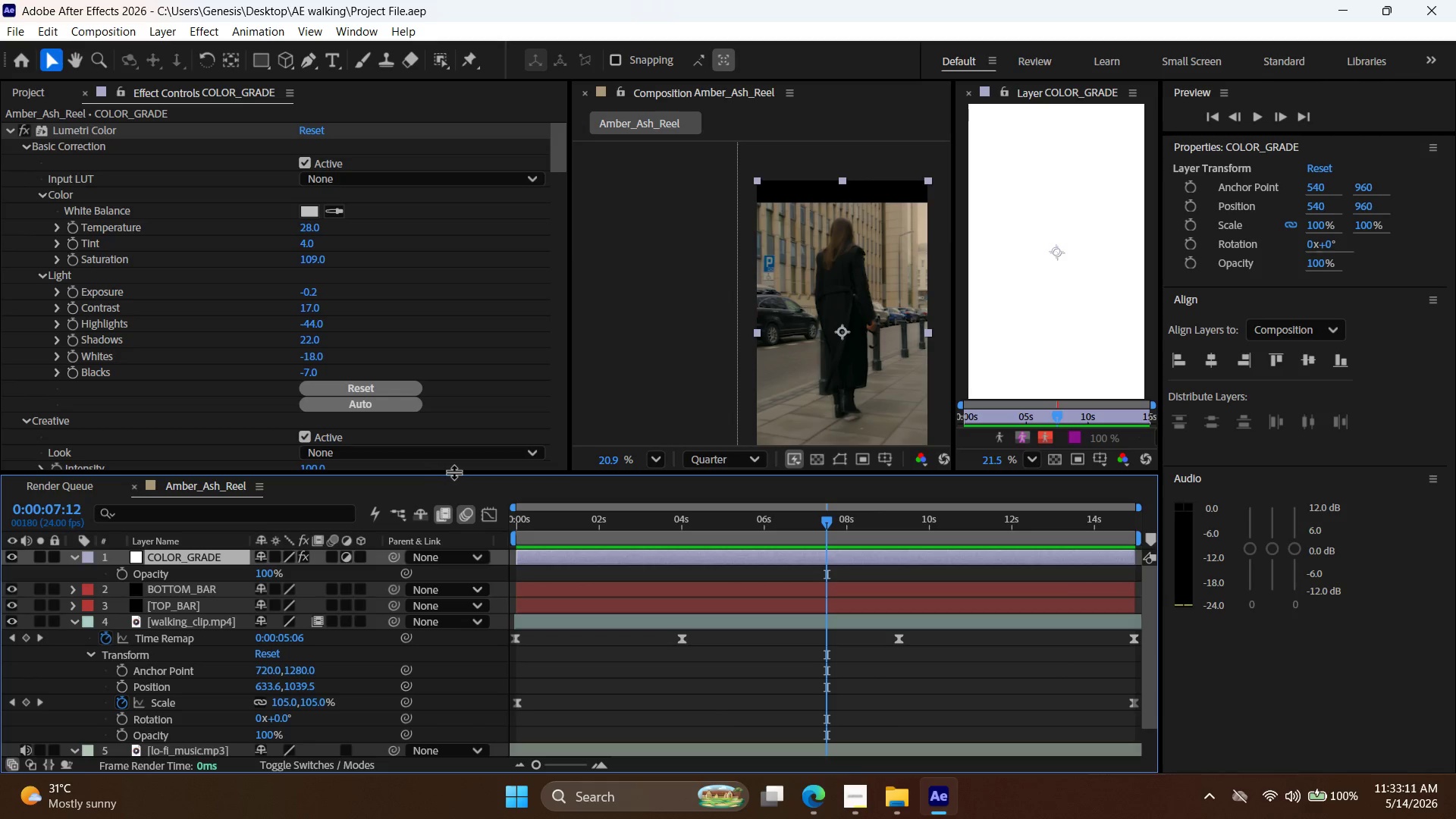 
left_click_drag(start_coordinate=[453, 472], to_coordinate=[454, 632])
 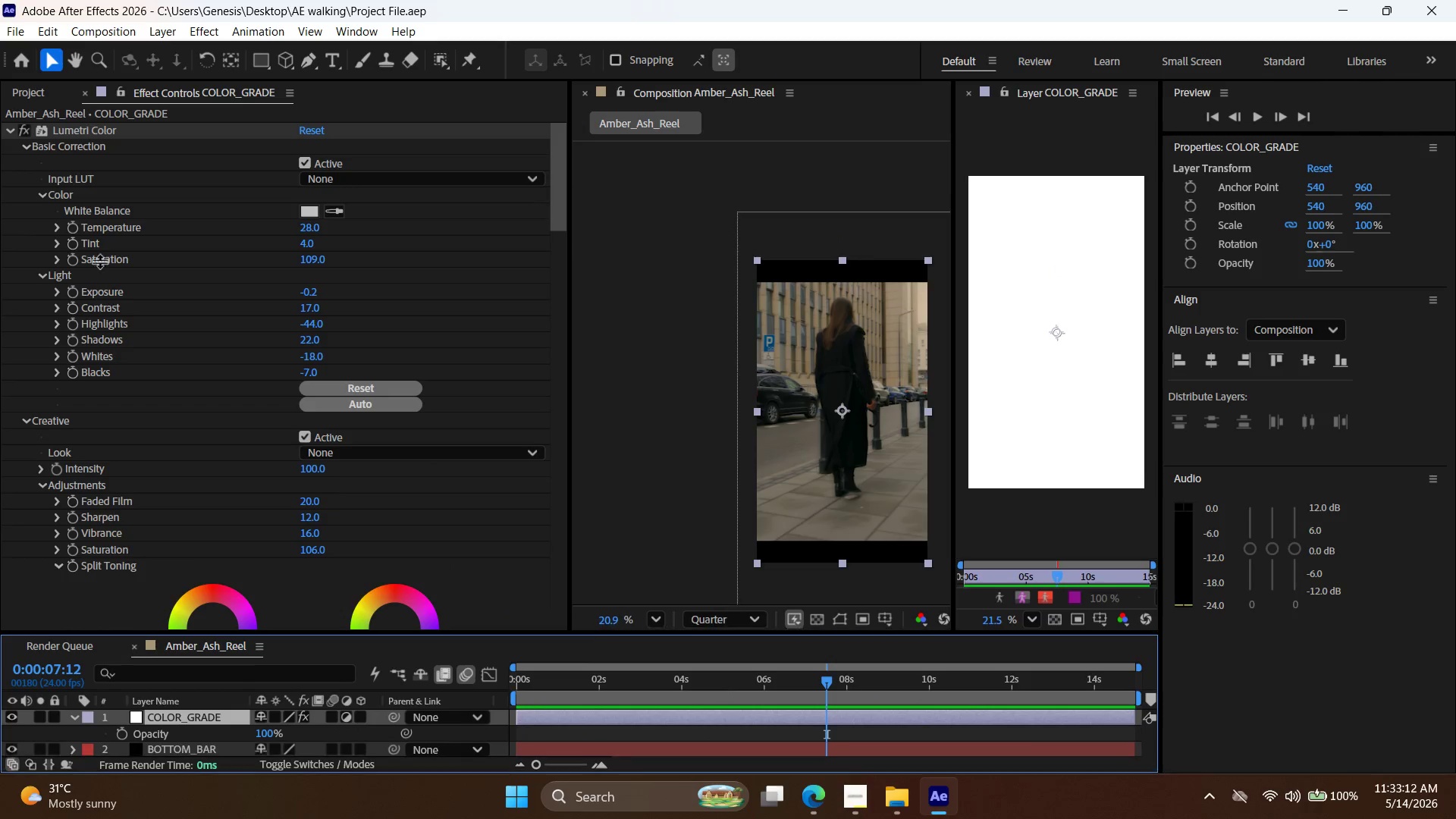 
key(Meta+Shift+S)
 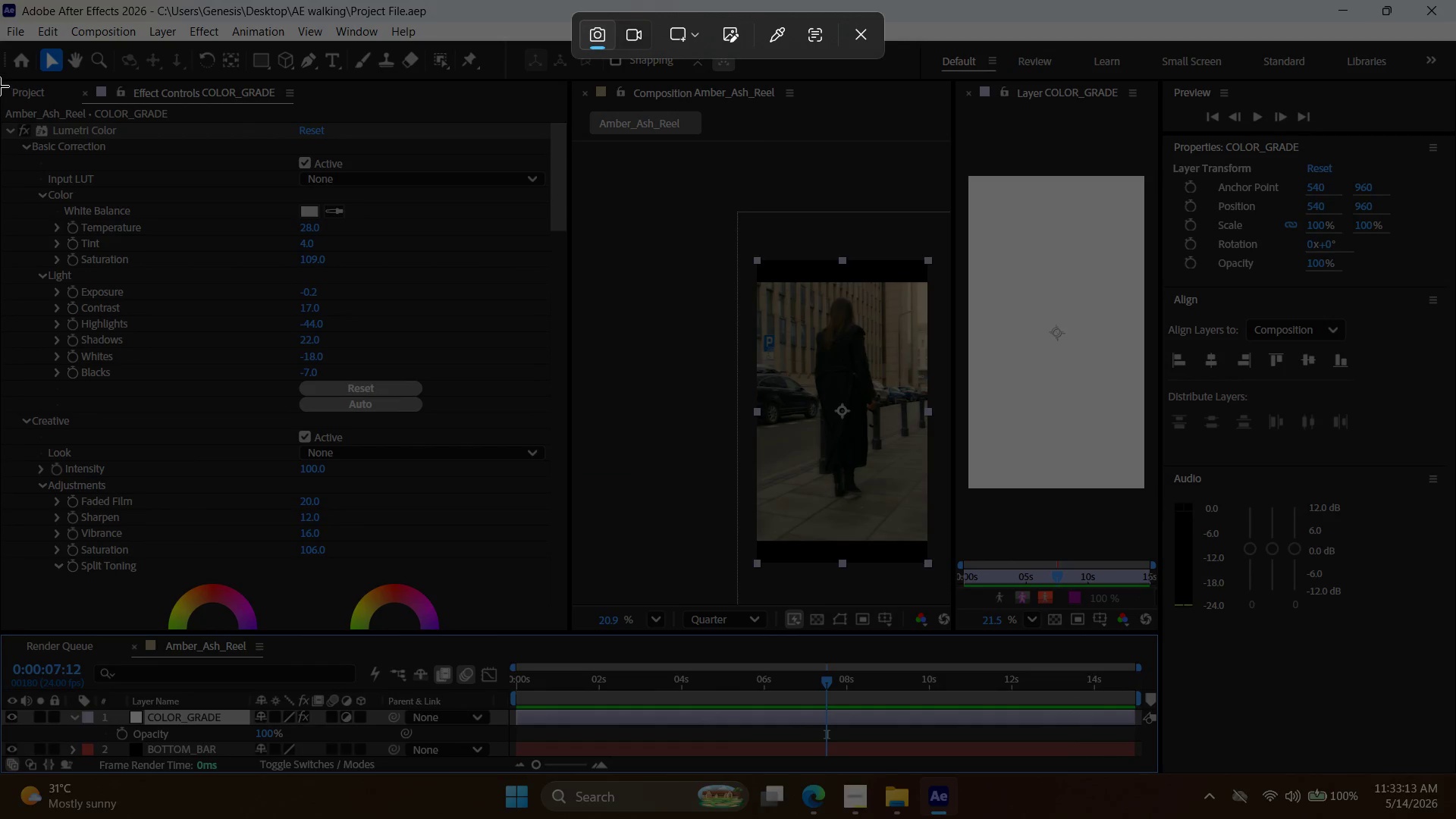 
left_click_drag(start_coordinate=[0, 70], to_coordinate=[563, 632])
 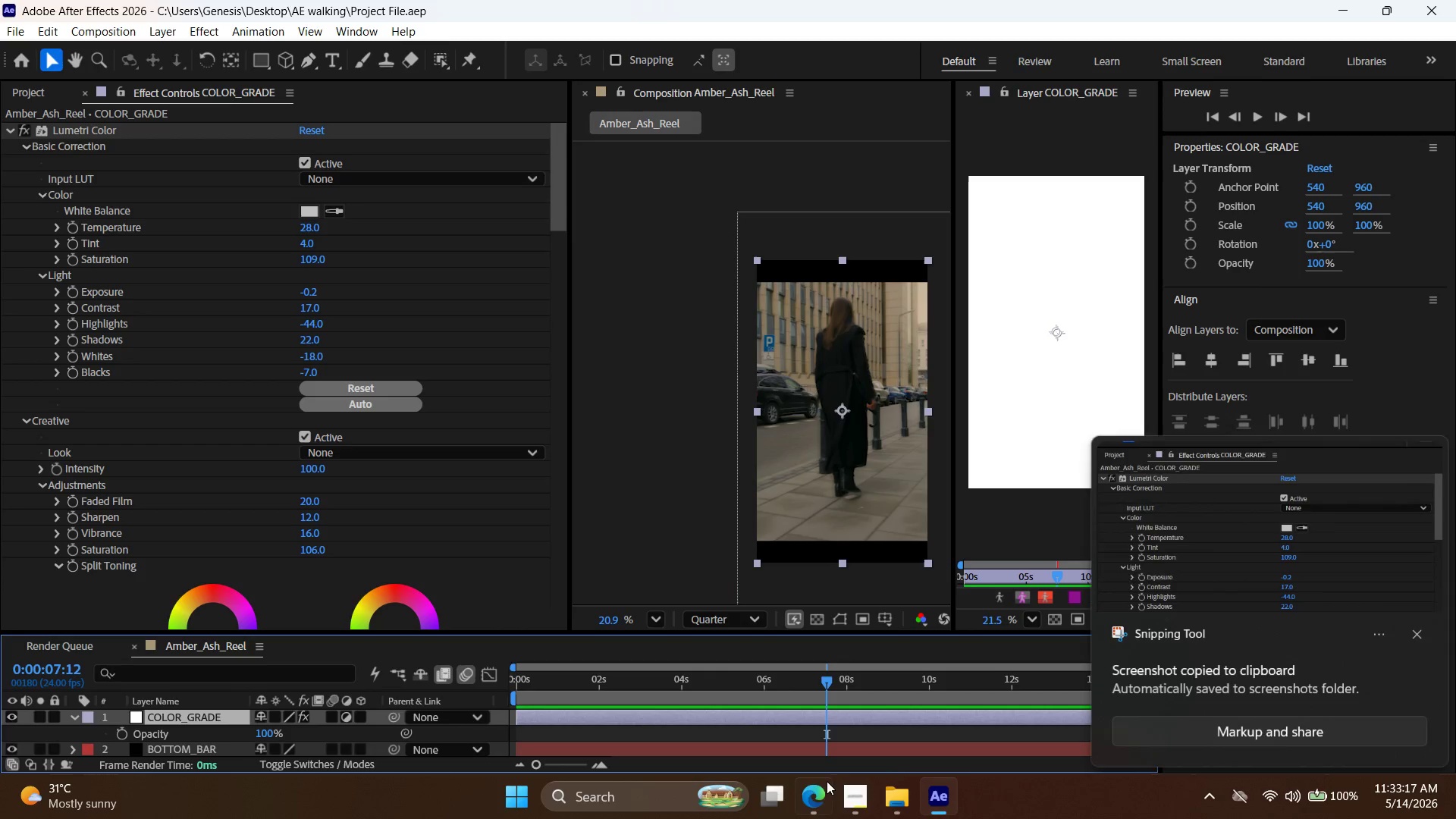 
left_click([821, 786])
 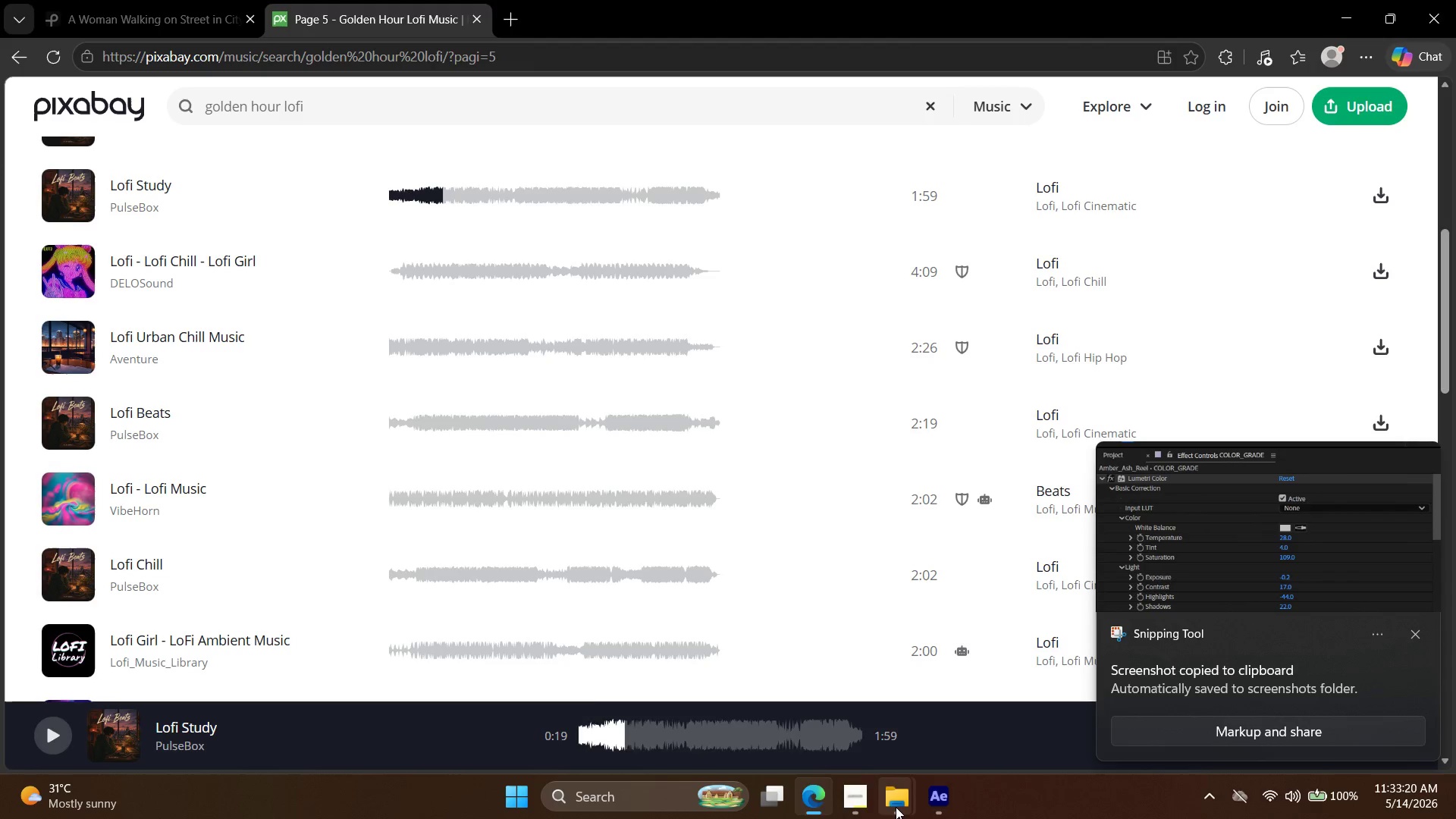 
left_click([689, 696])
 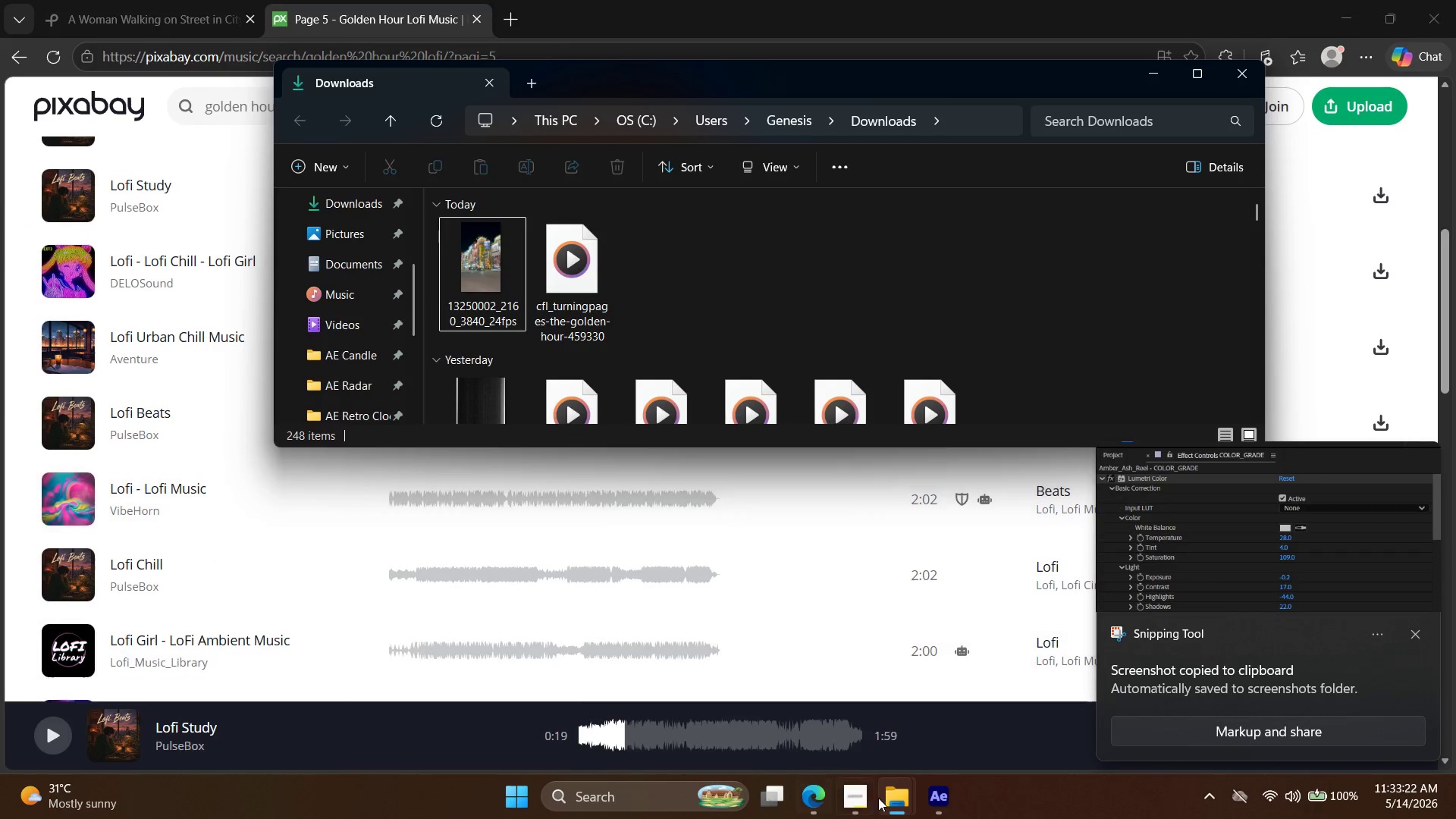 
left_click([950, 811])
 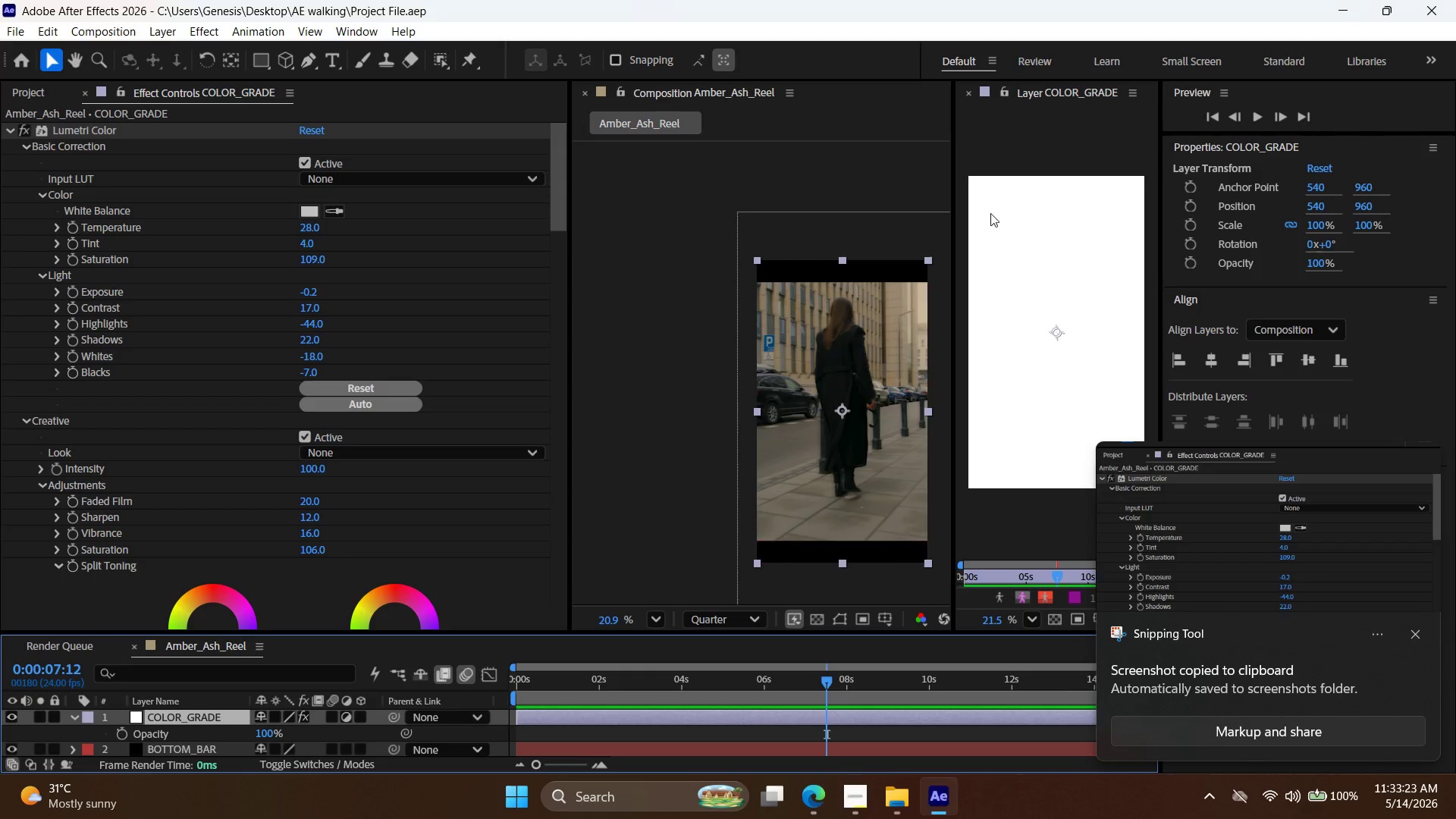 
scroll: coordinate [996, 189], scroll_direction: up, amount: 1.0
 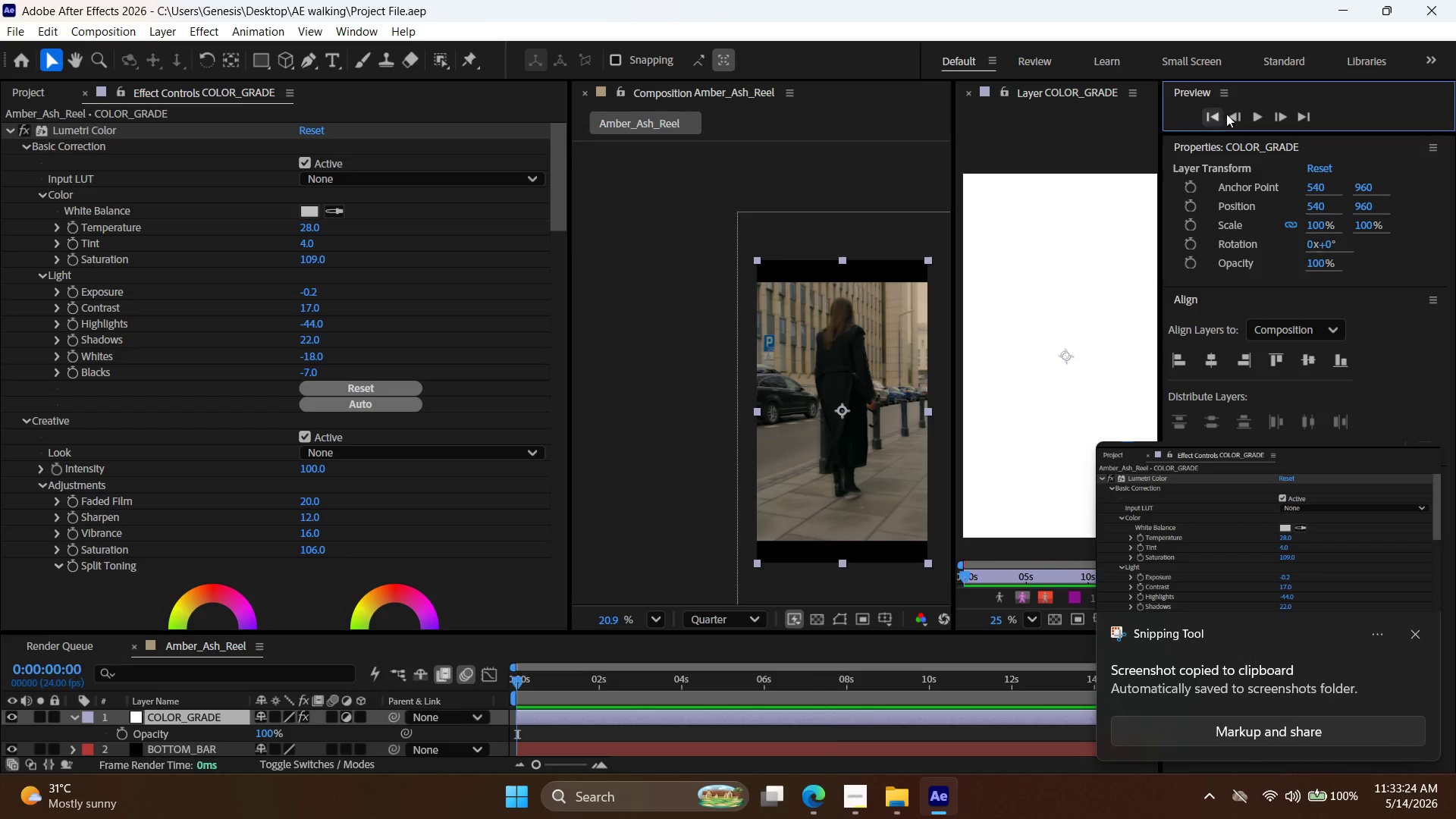 
left_click([1262, 110])
 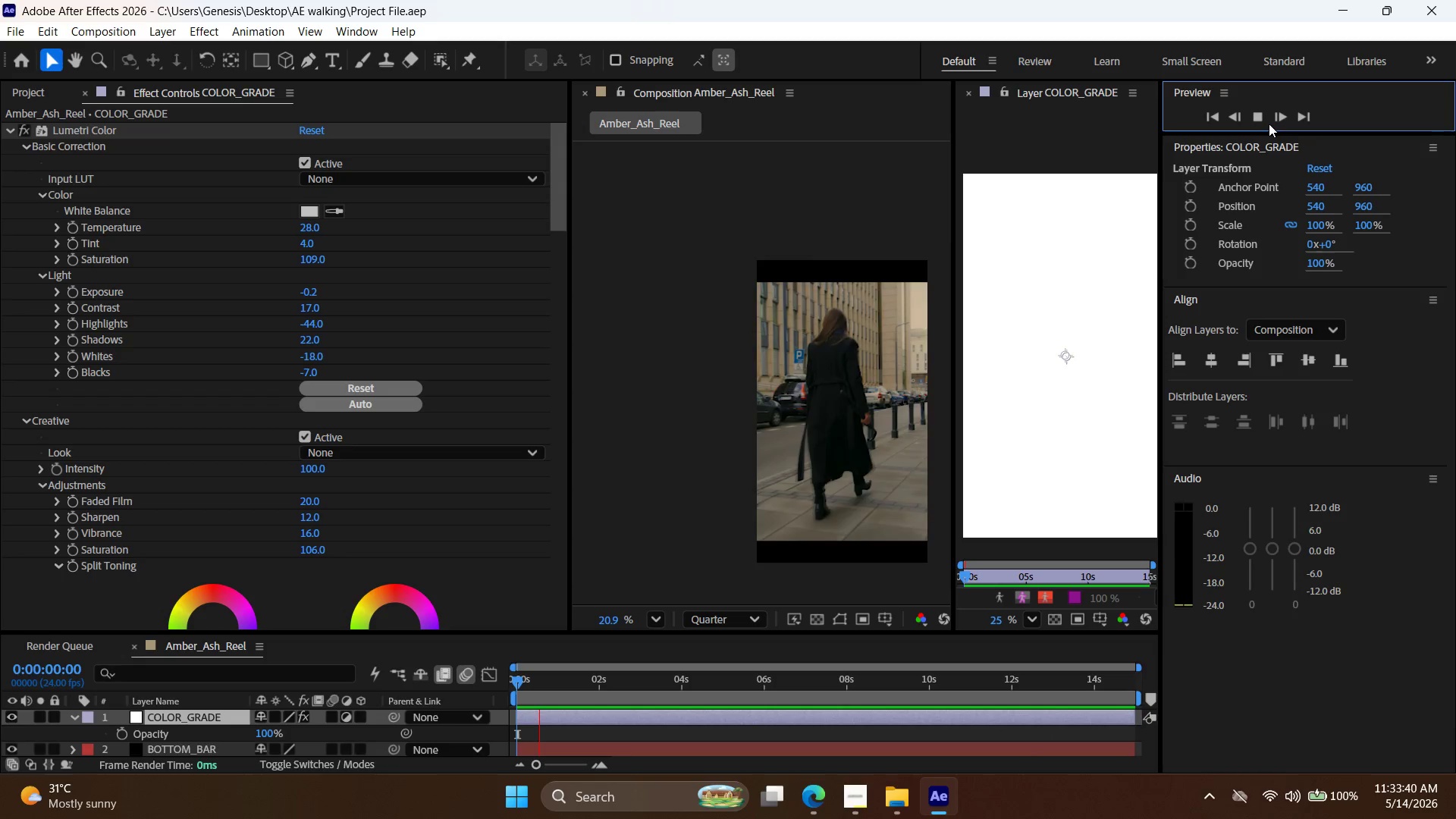 
wait(20.69)
 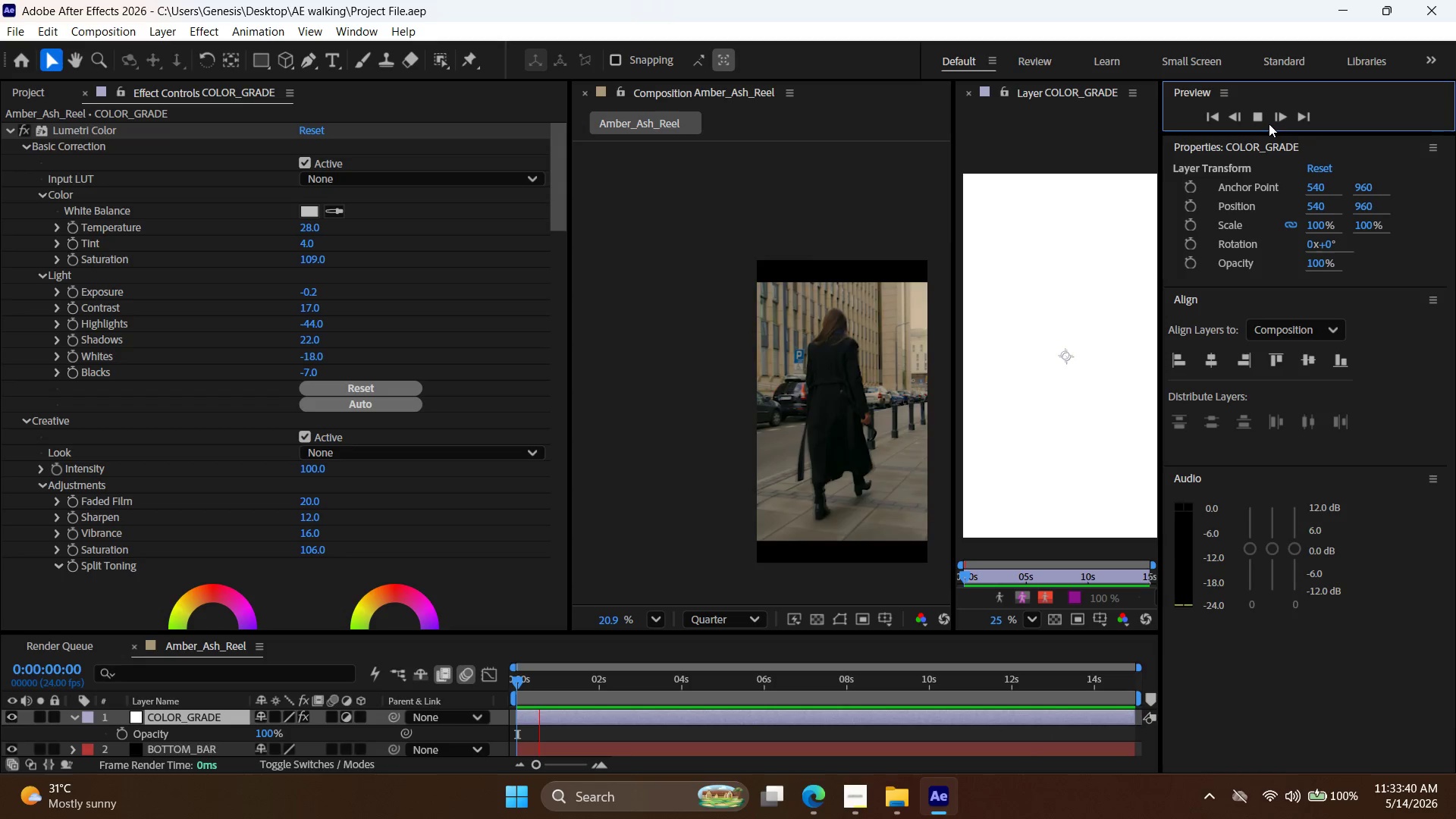 
left_click([1257, 121])
 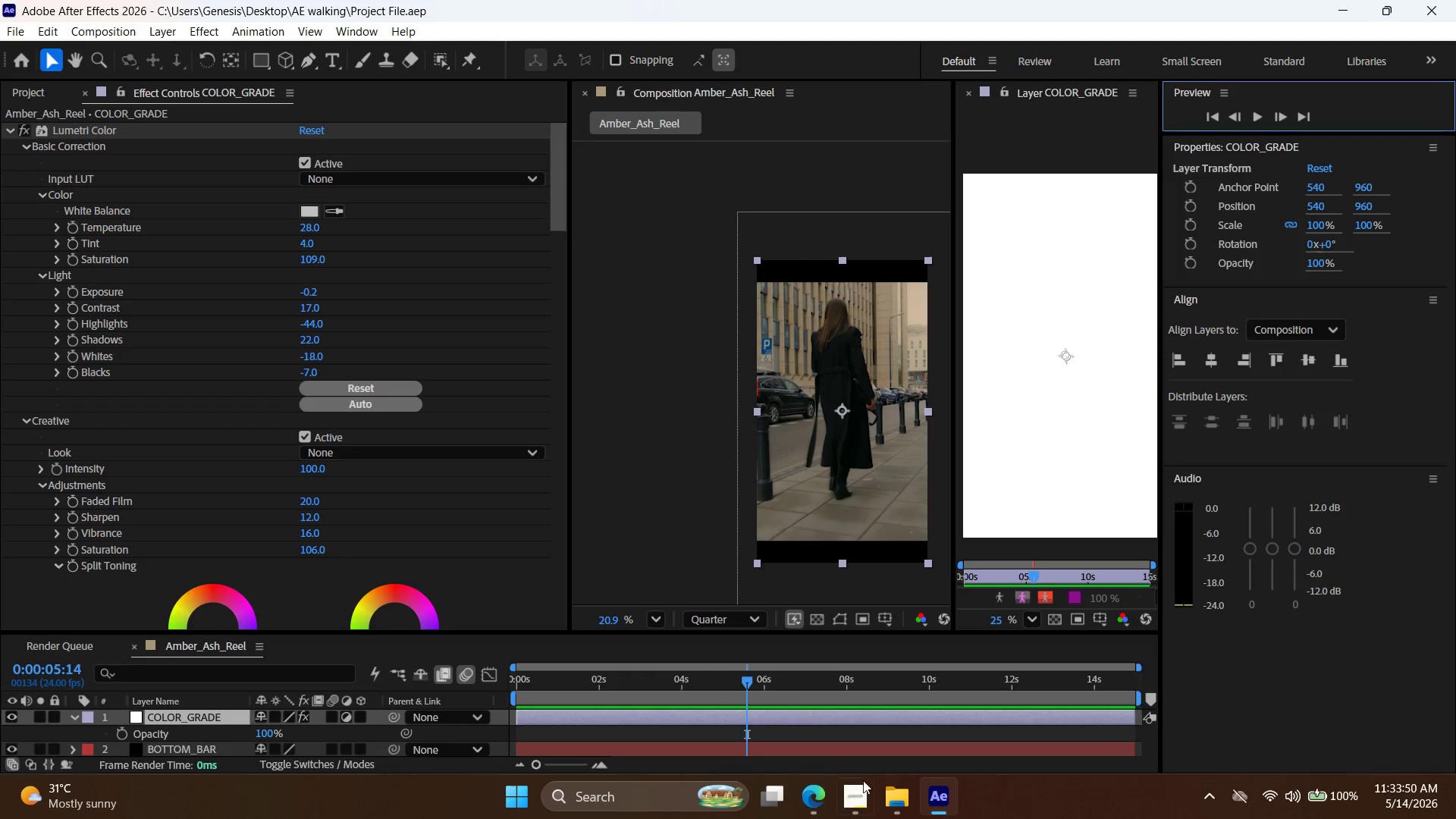 
wait(7.33)
 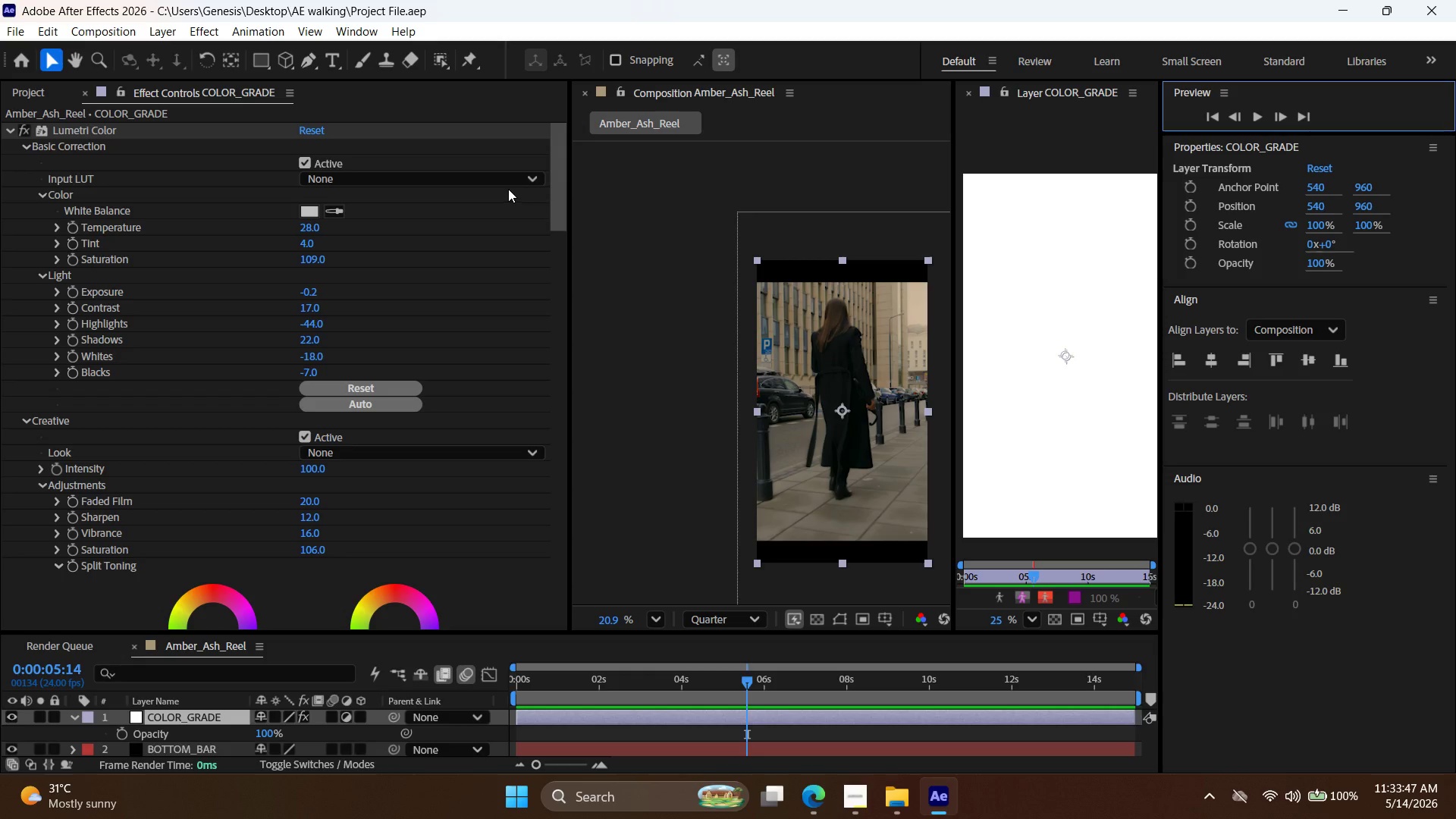 
left_click([940, 794])
 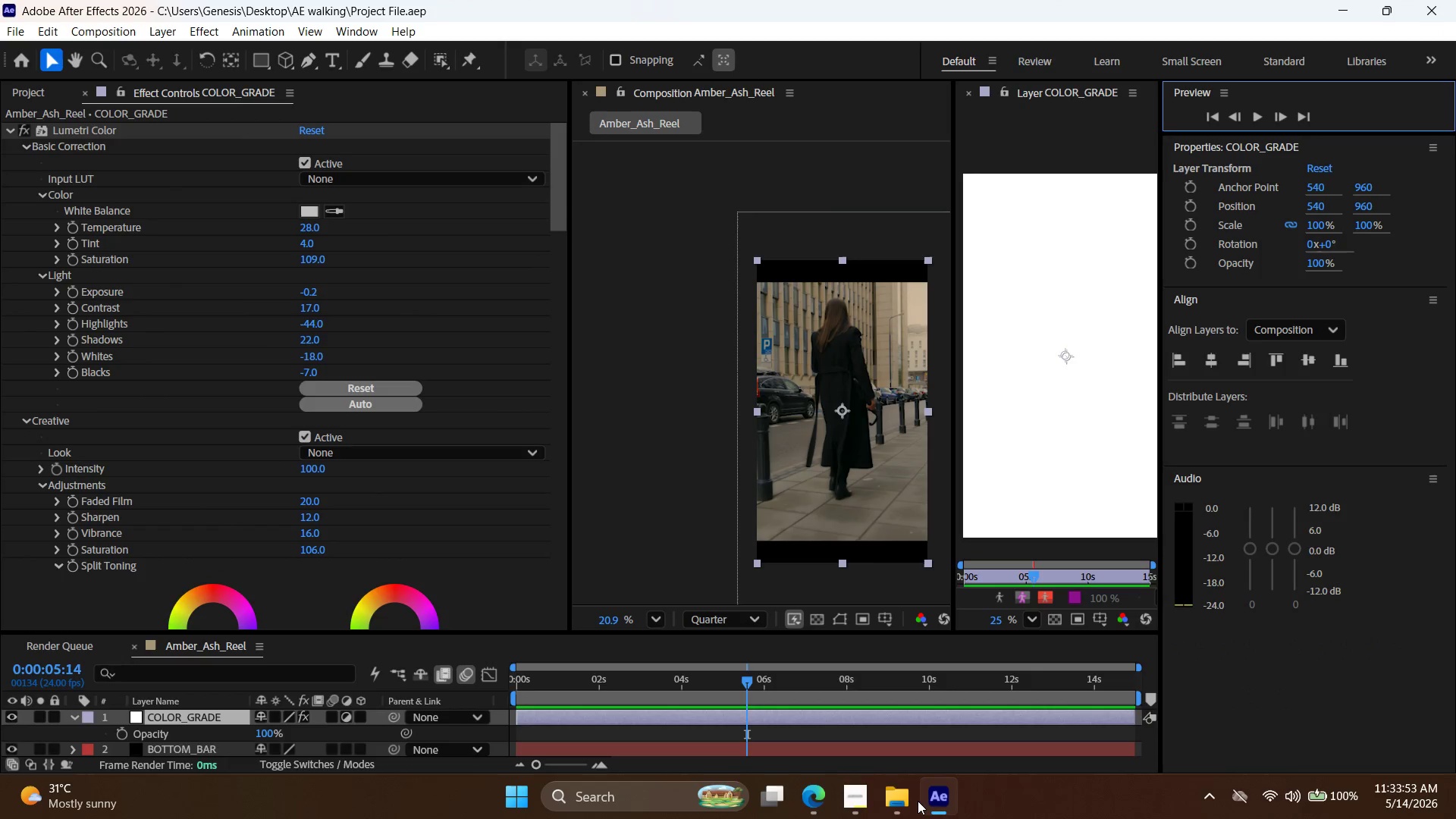 
left_click([915, 802])
 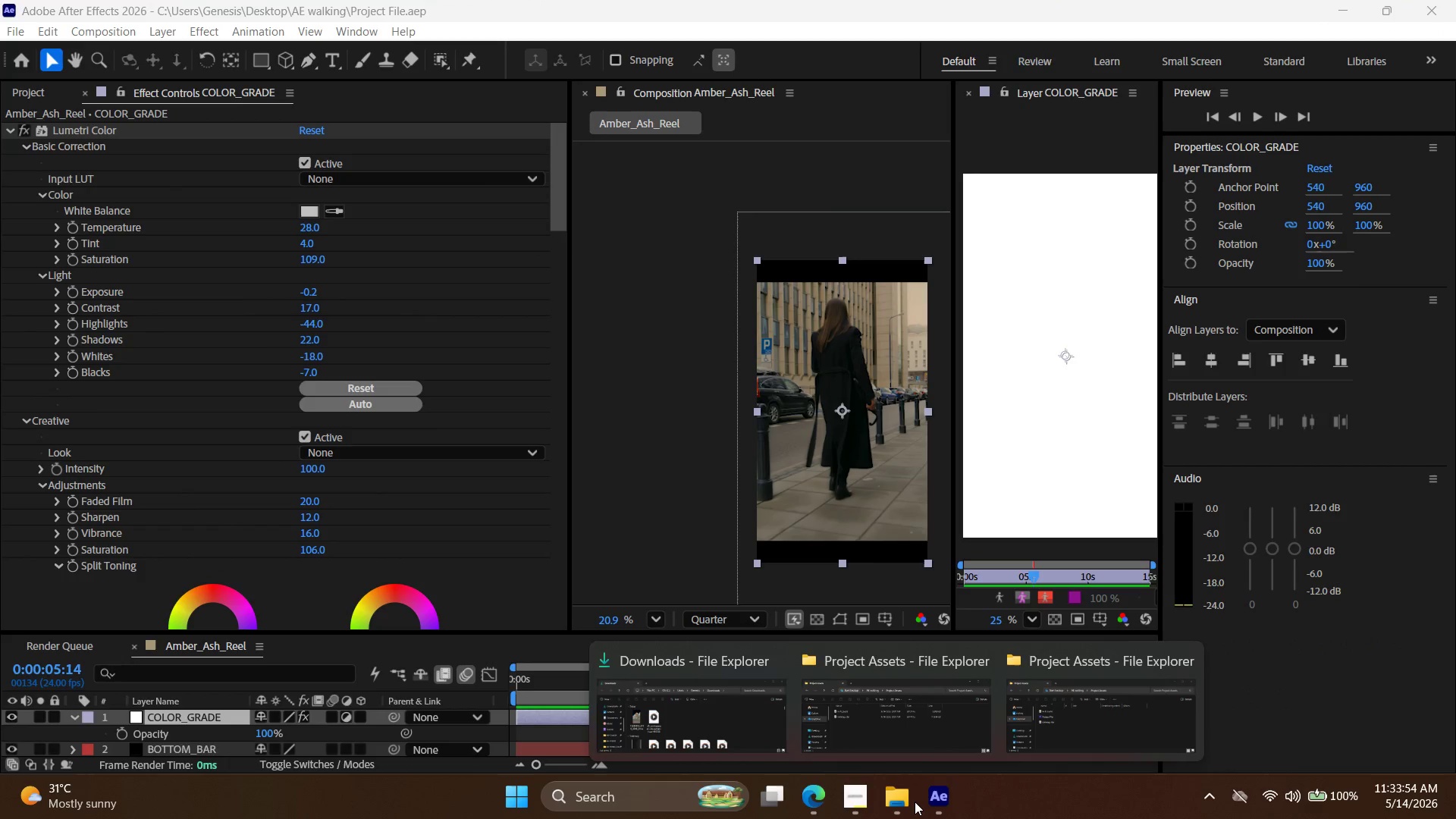 
left_click([915, 802])
 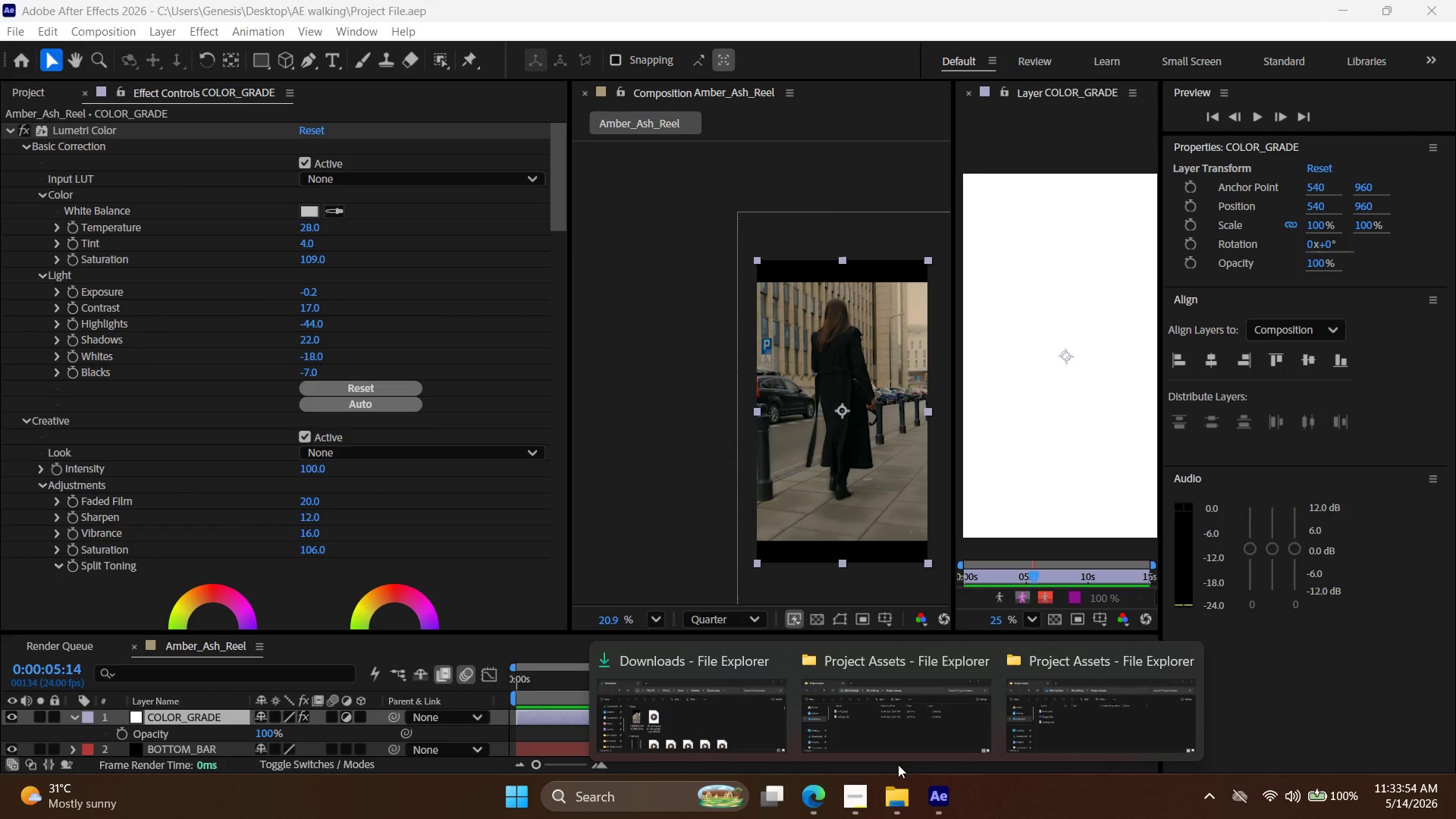 
left_click([868, 700])
 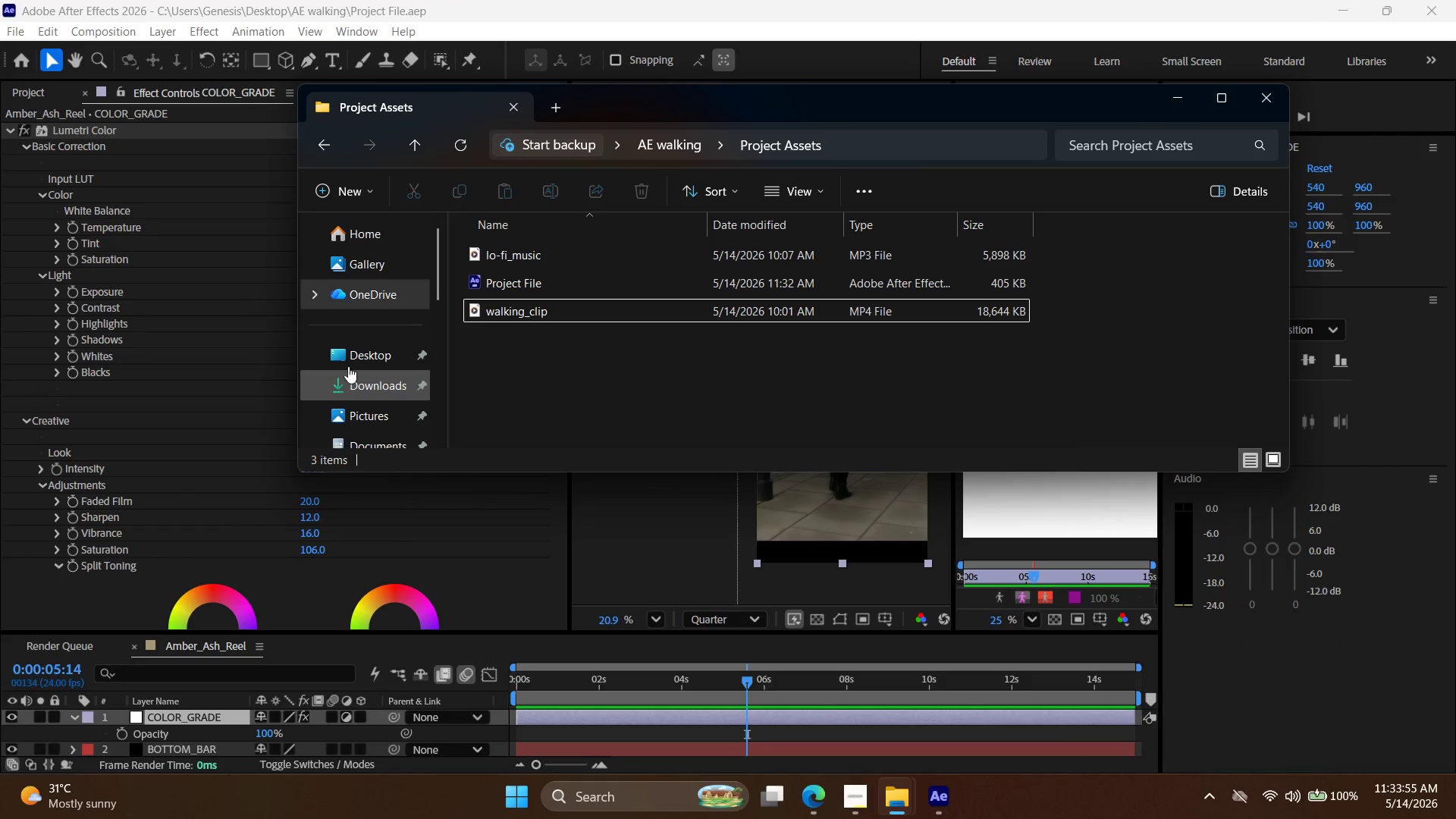 
left_click([353, 354])
 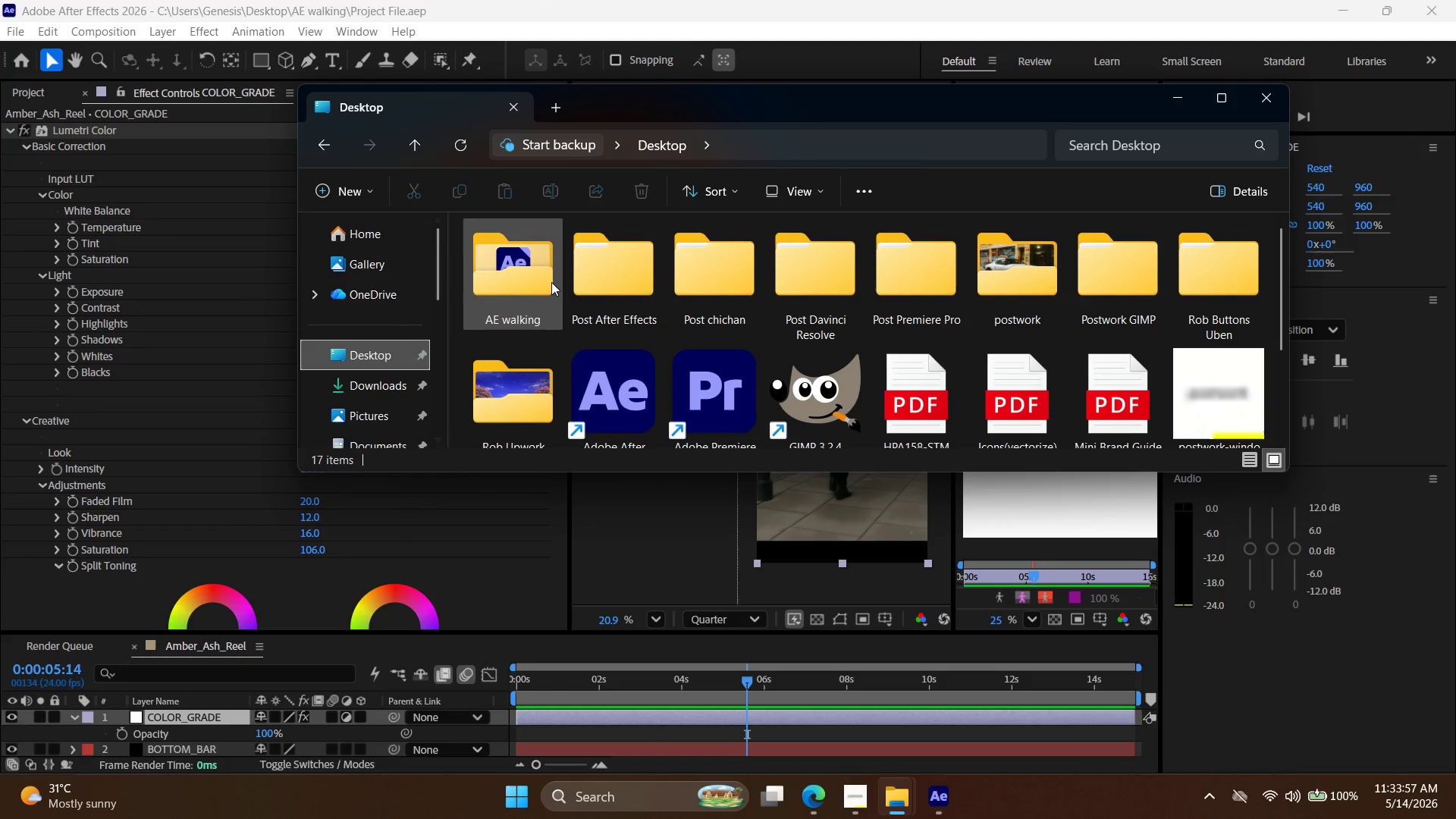 
scroll: coordinate [395, 382], scroll_direction: down, amount: 2.0
 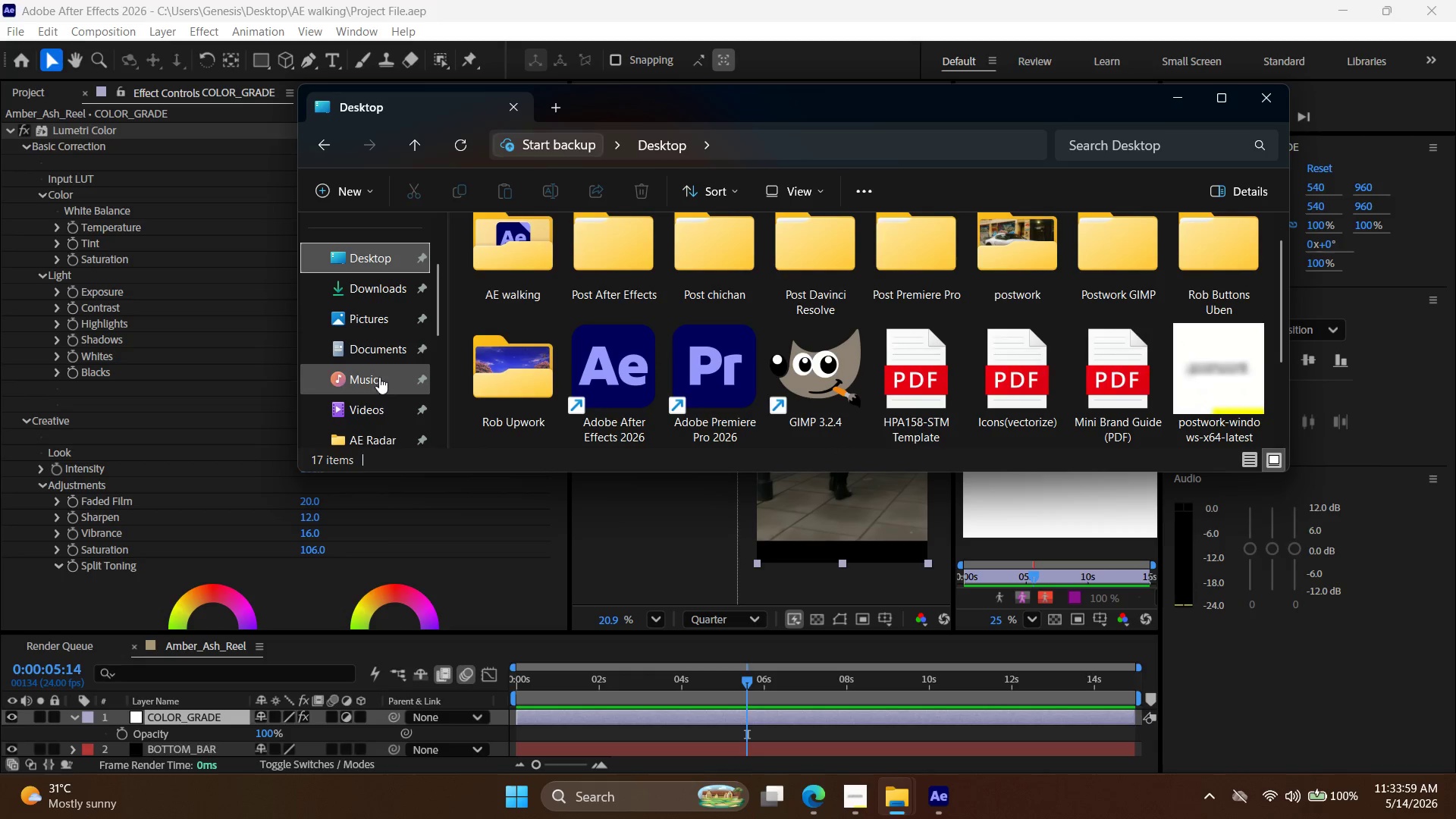 
left_click([378, 318])
 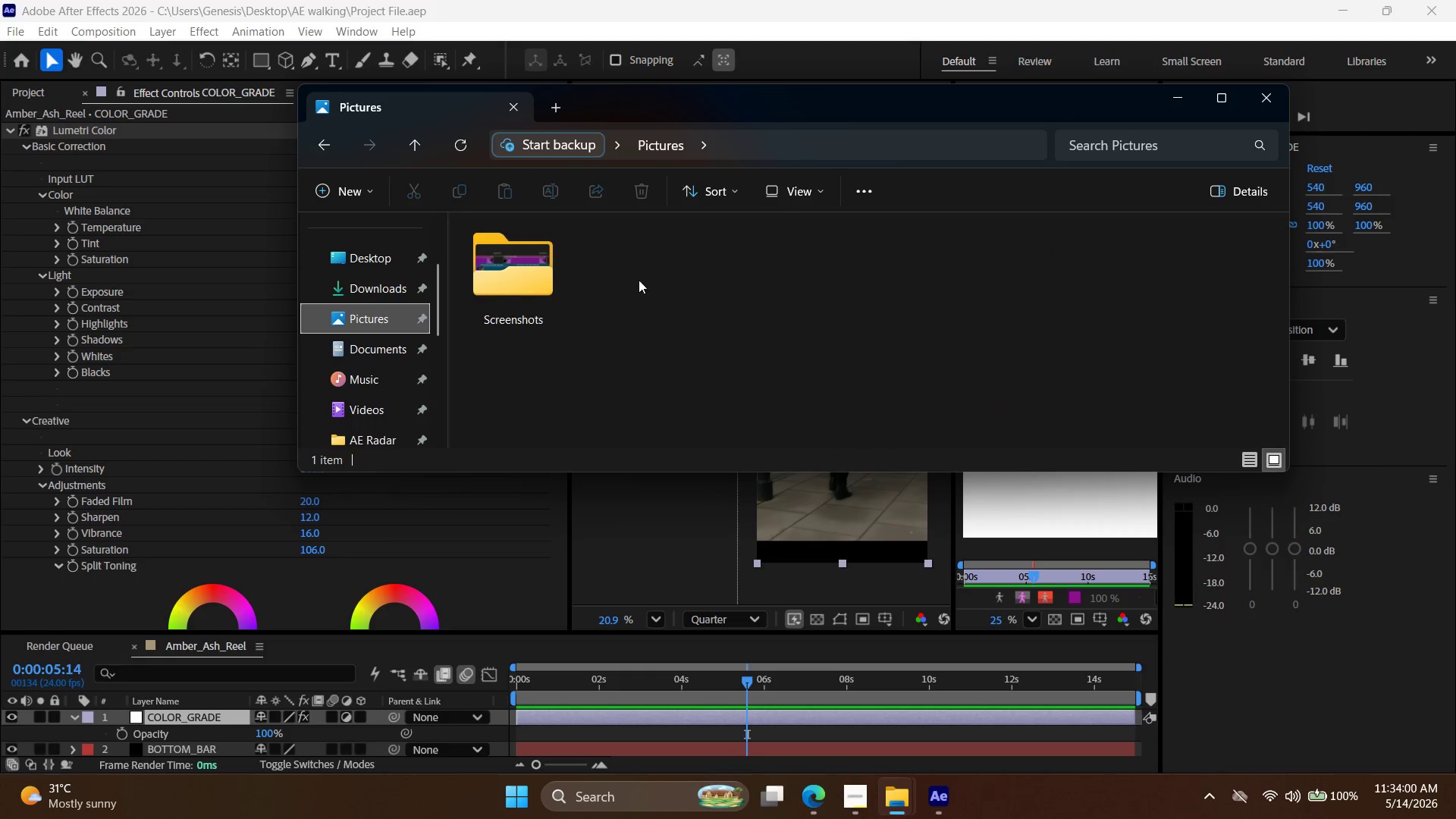 
left_click([526, 271])
 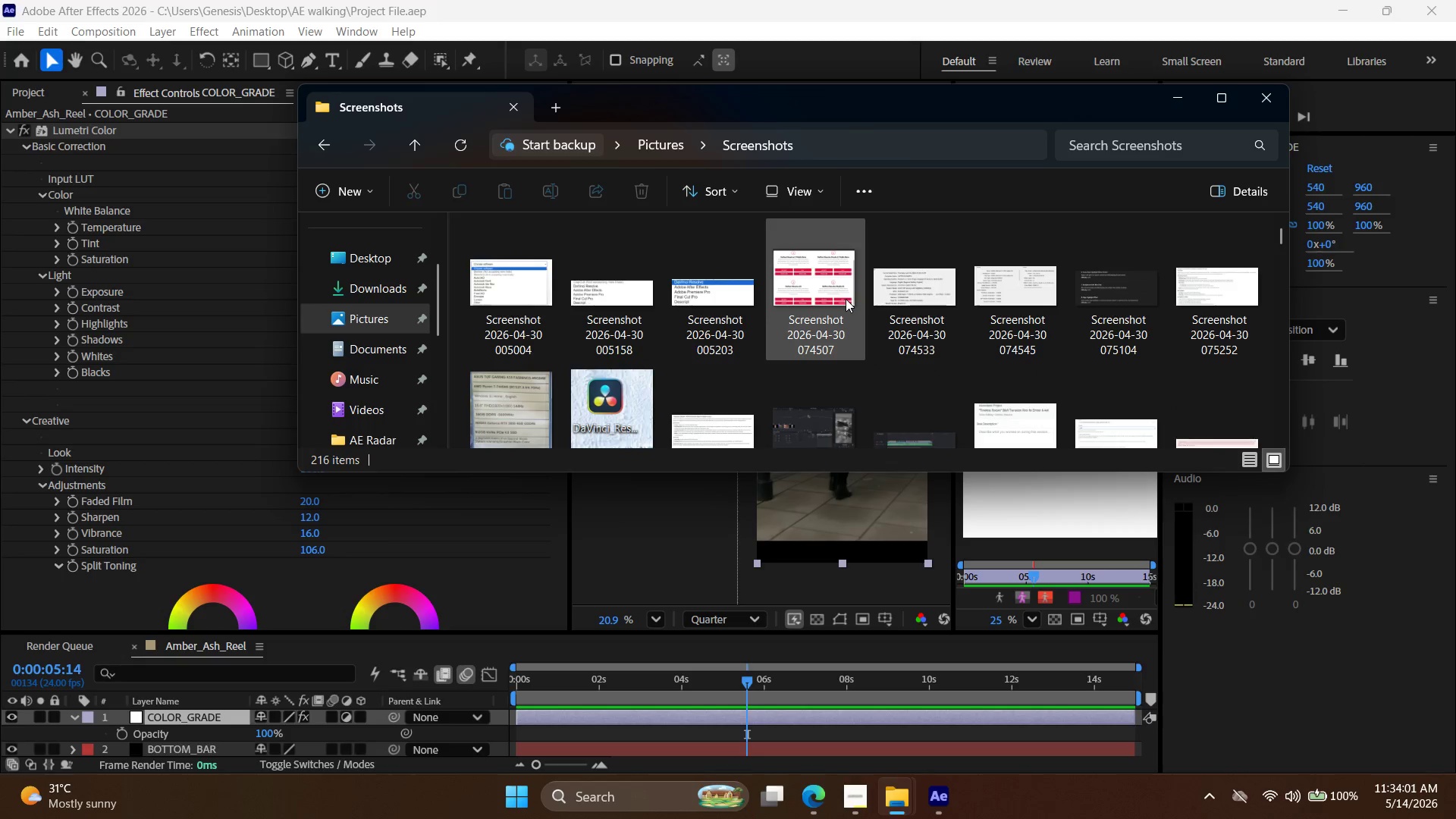 
scroll: coordinate [1058, 394], scroll_direction: down, amount: 54.0
 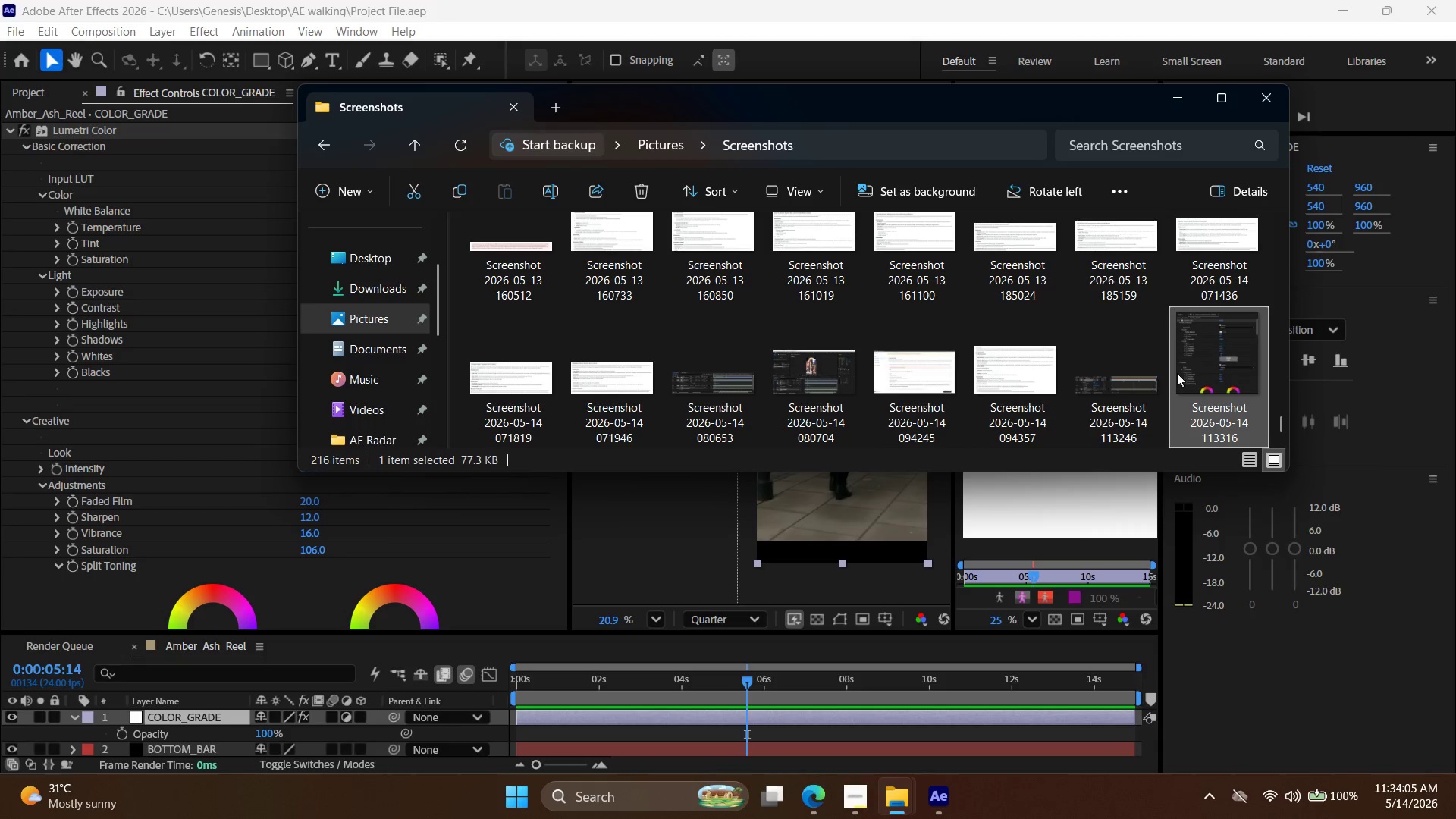 
hold_key(key=ShiftLeft, duration=0.36)
left_click([1142, 378])
 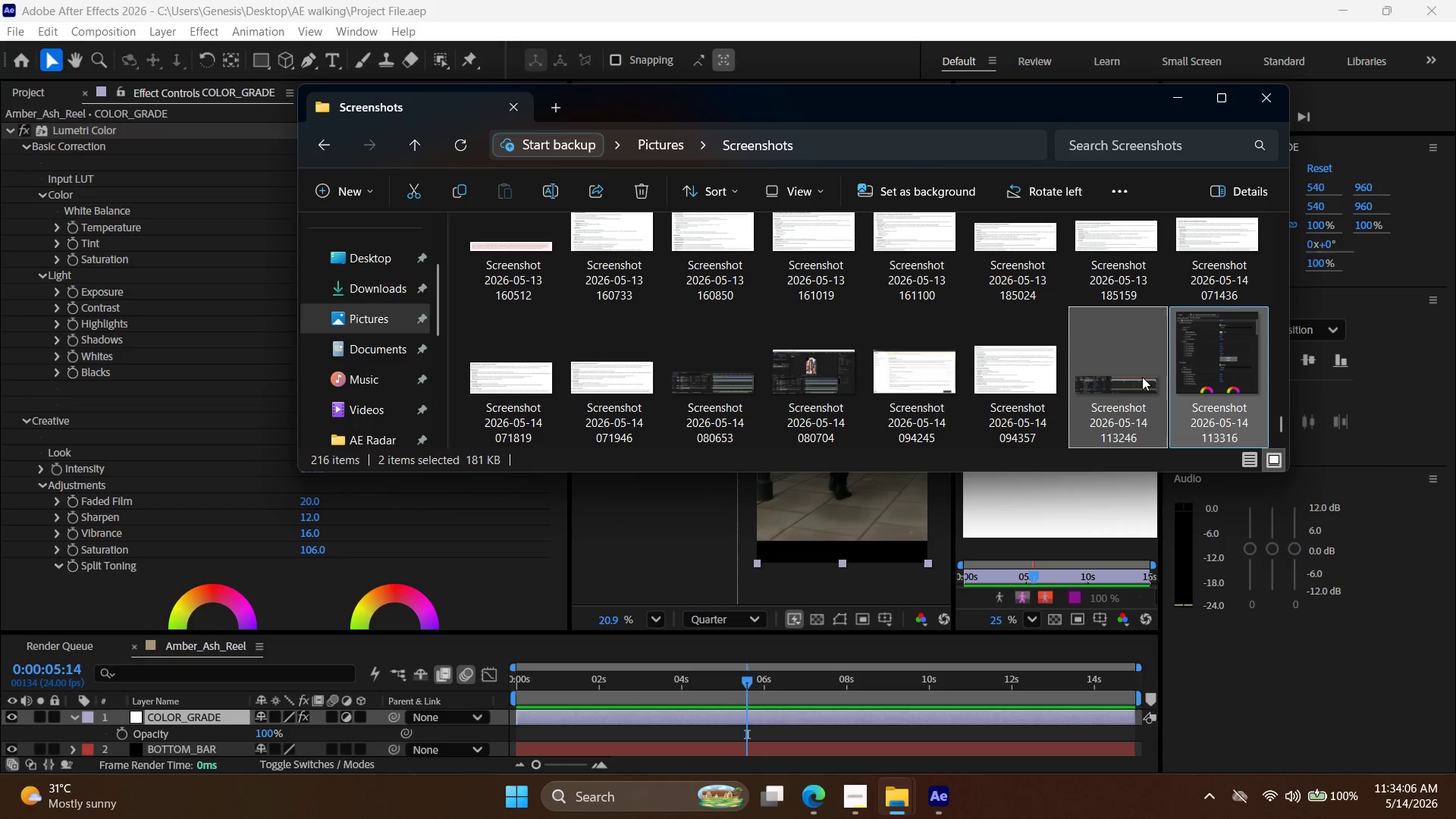 
key(Control+X)
 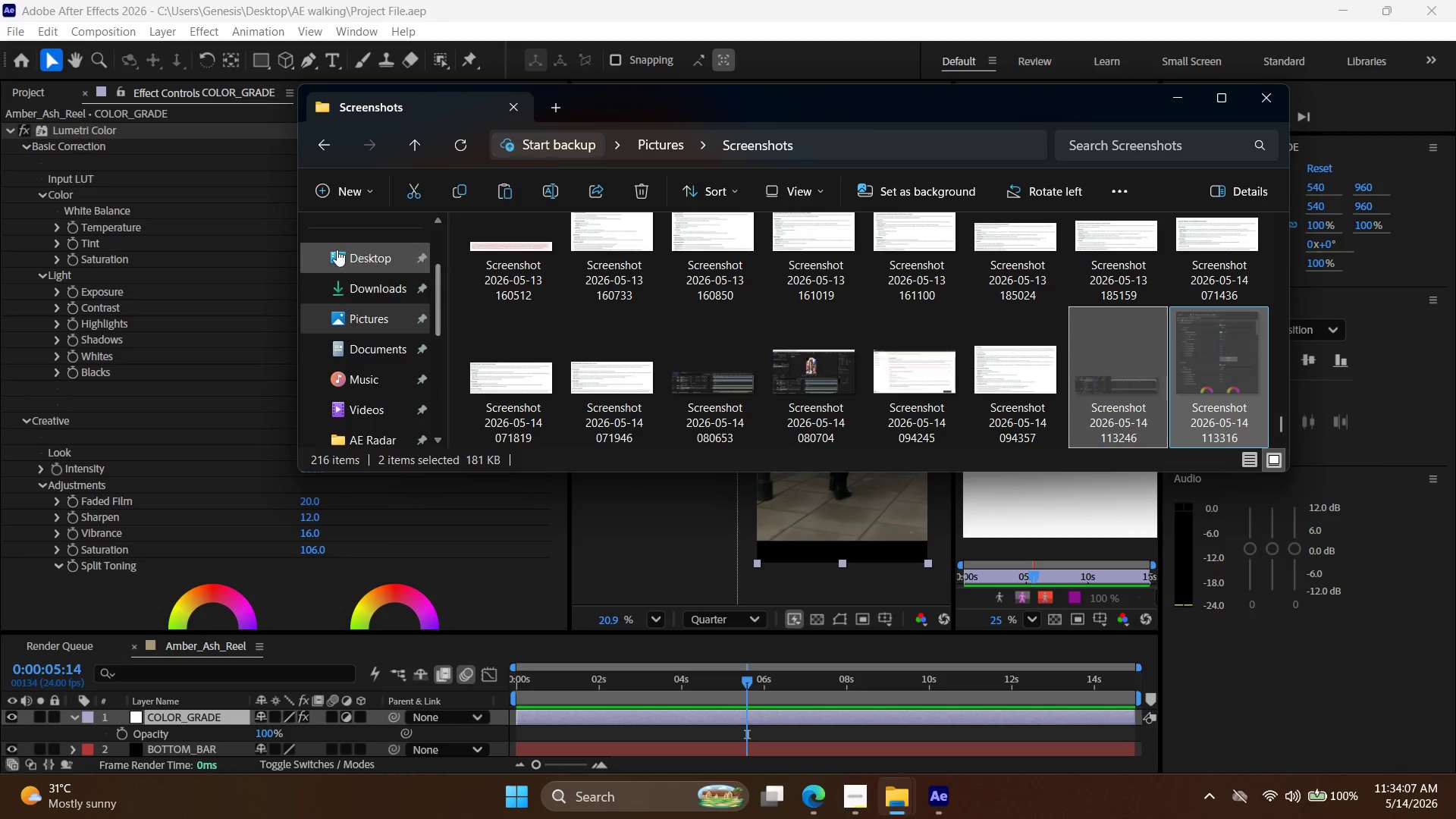 
left_click([348, 255])
 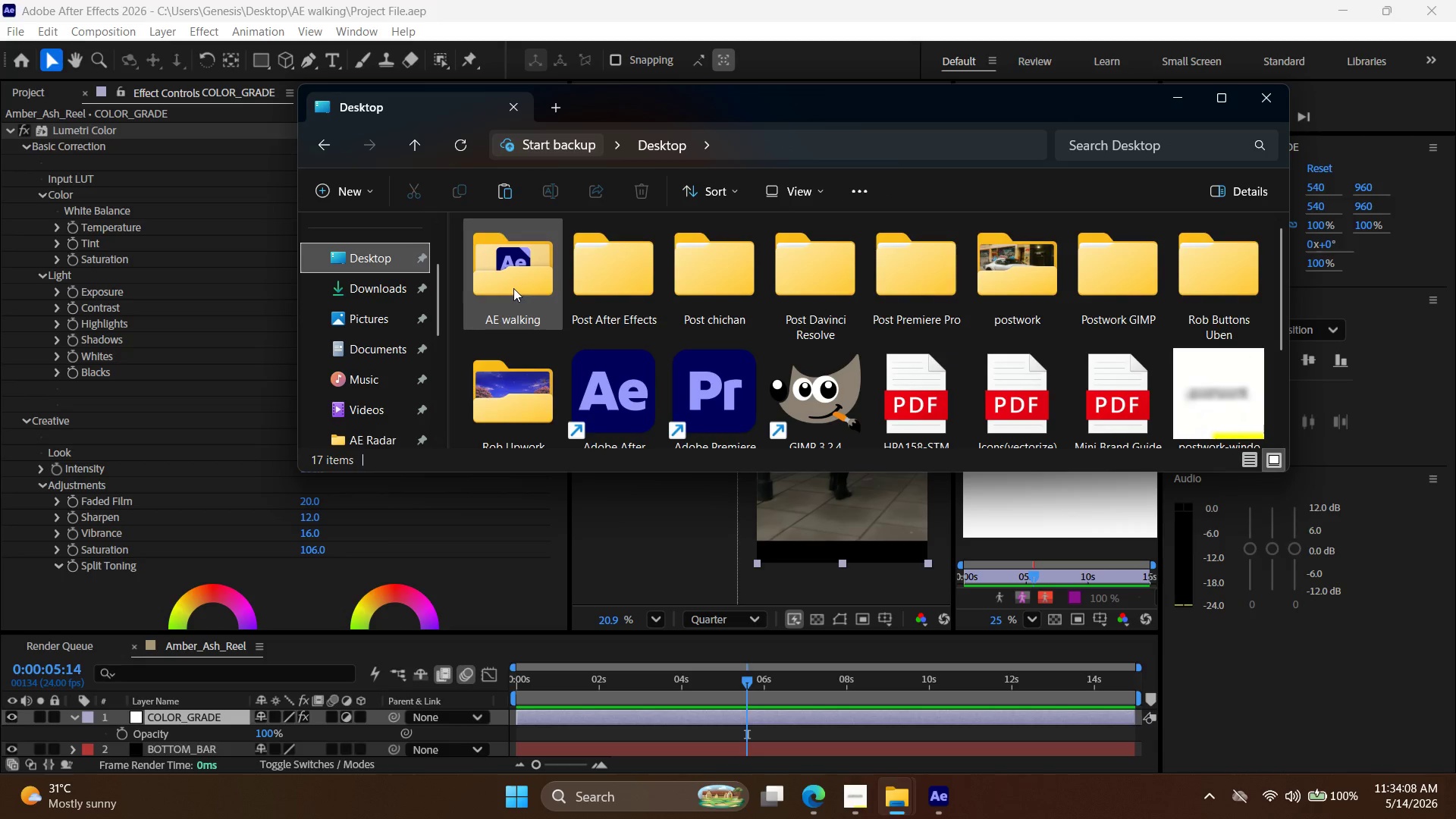 
double_click([513, 287])
 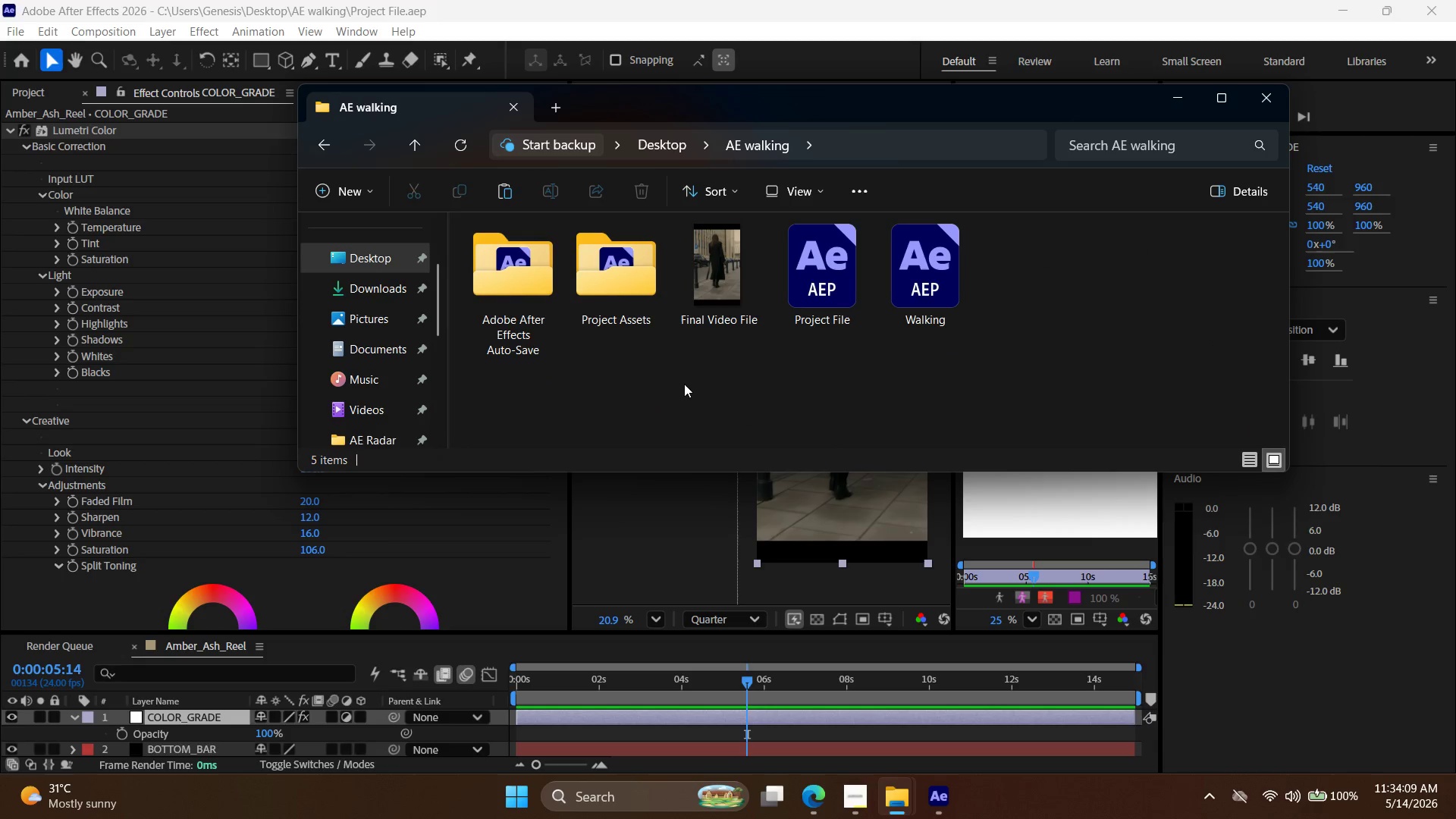 
triple_click([685, 384])
 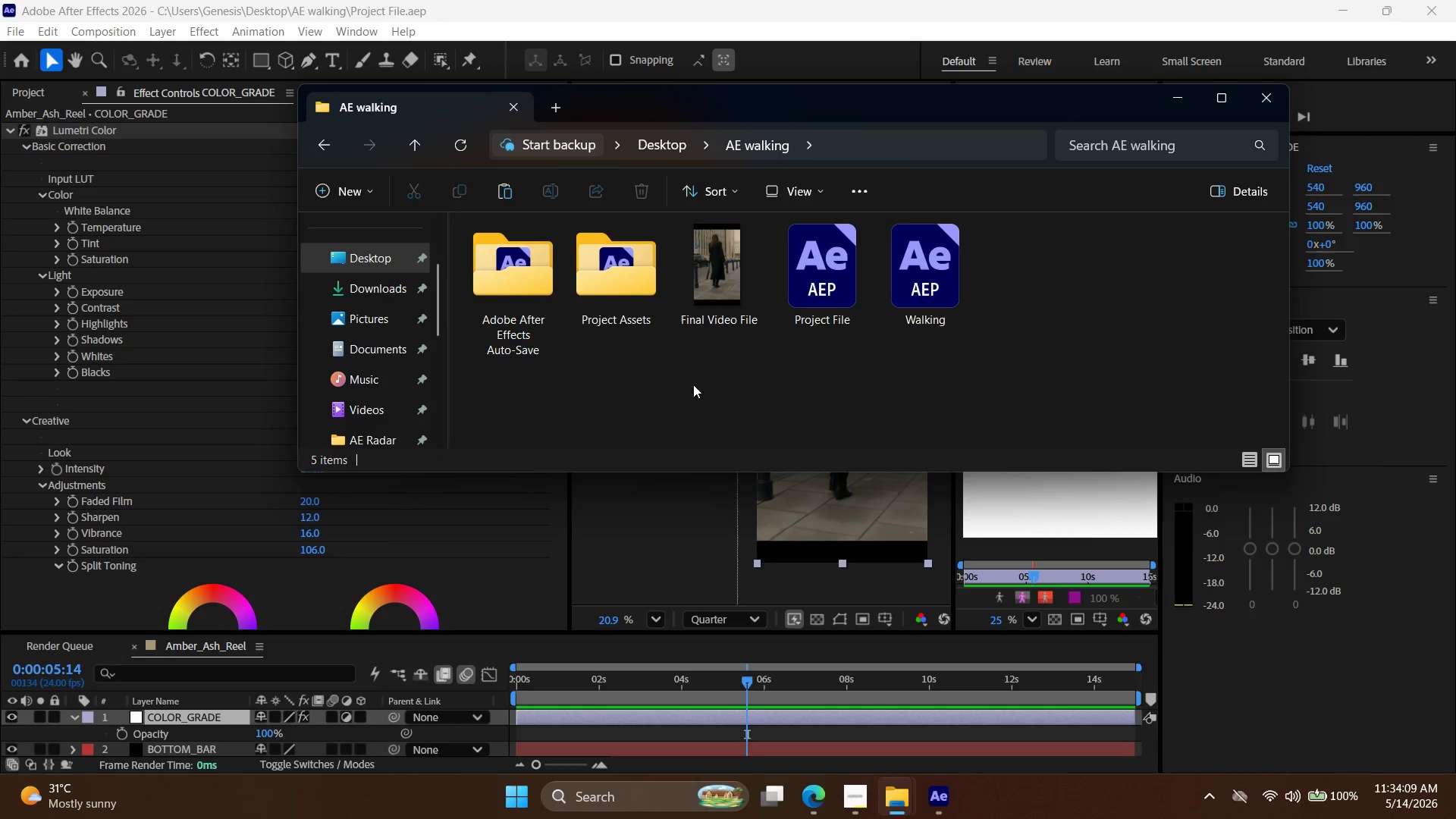 
key(Control+V)